 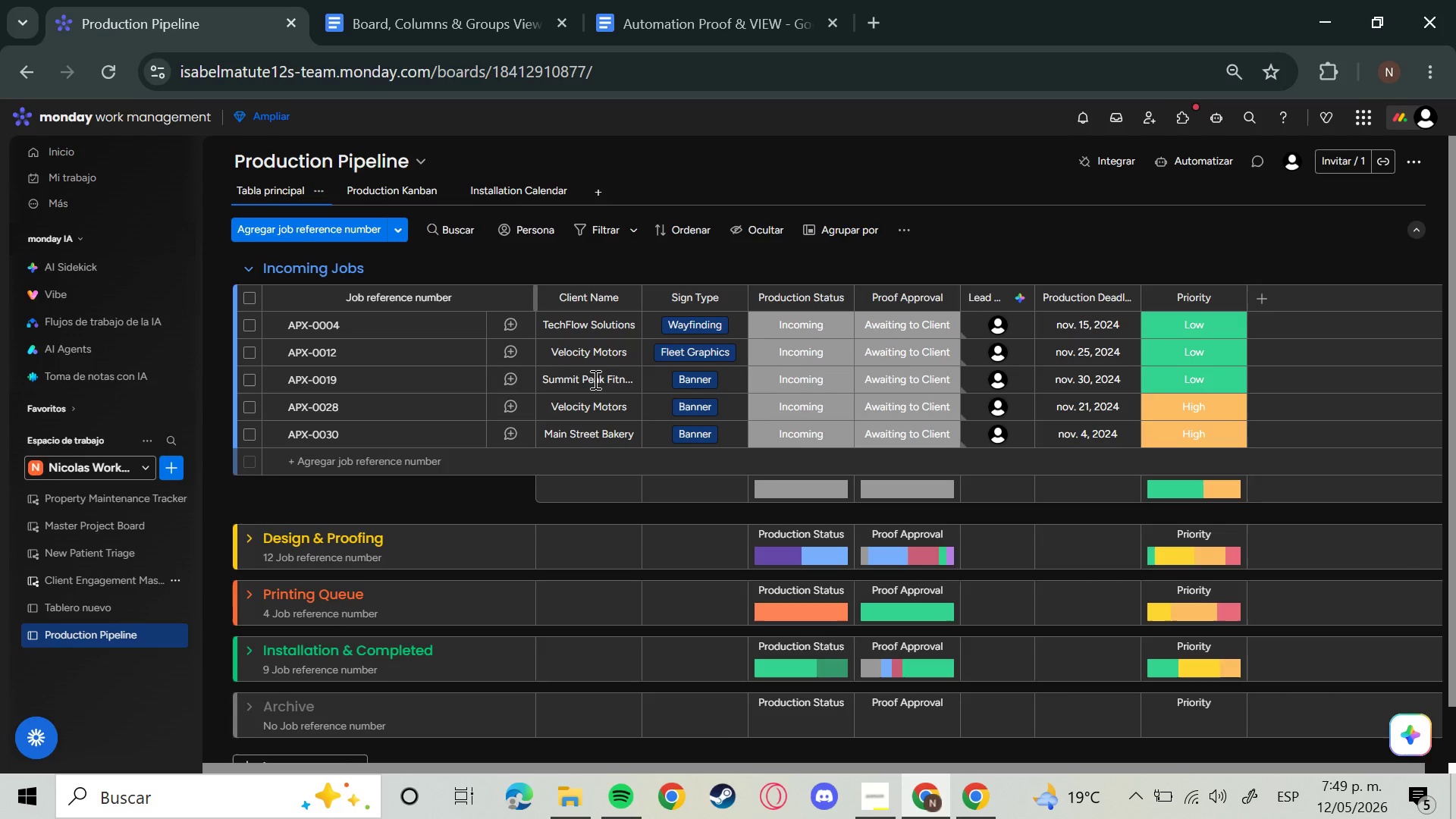 
left_click([1167, 156])
 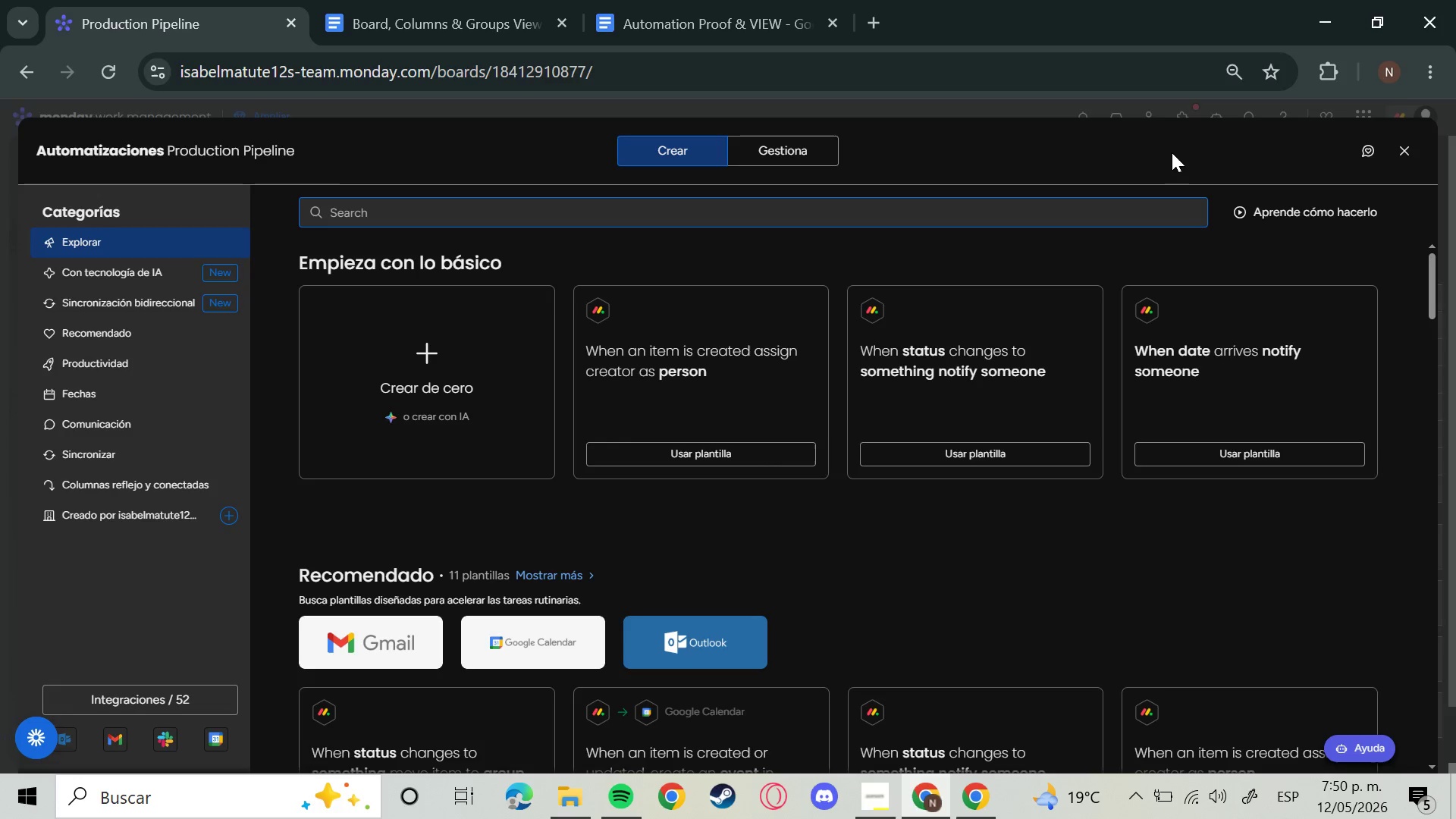 
wait(36.78)
 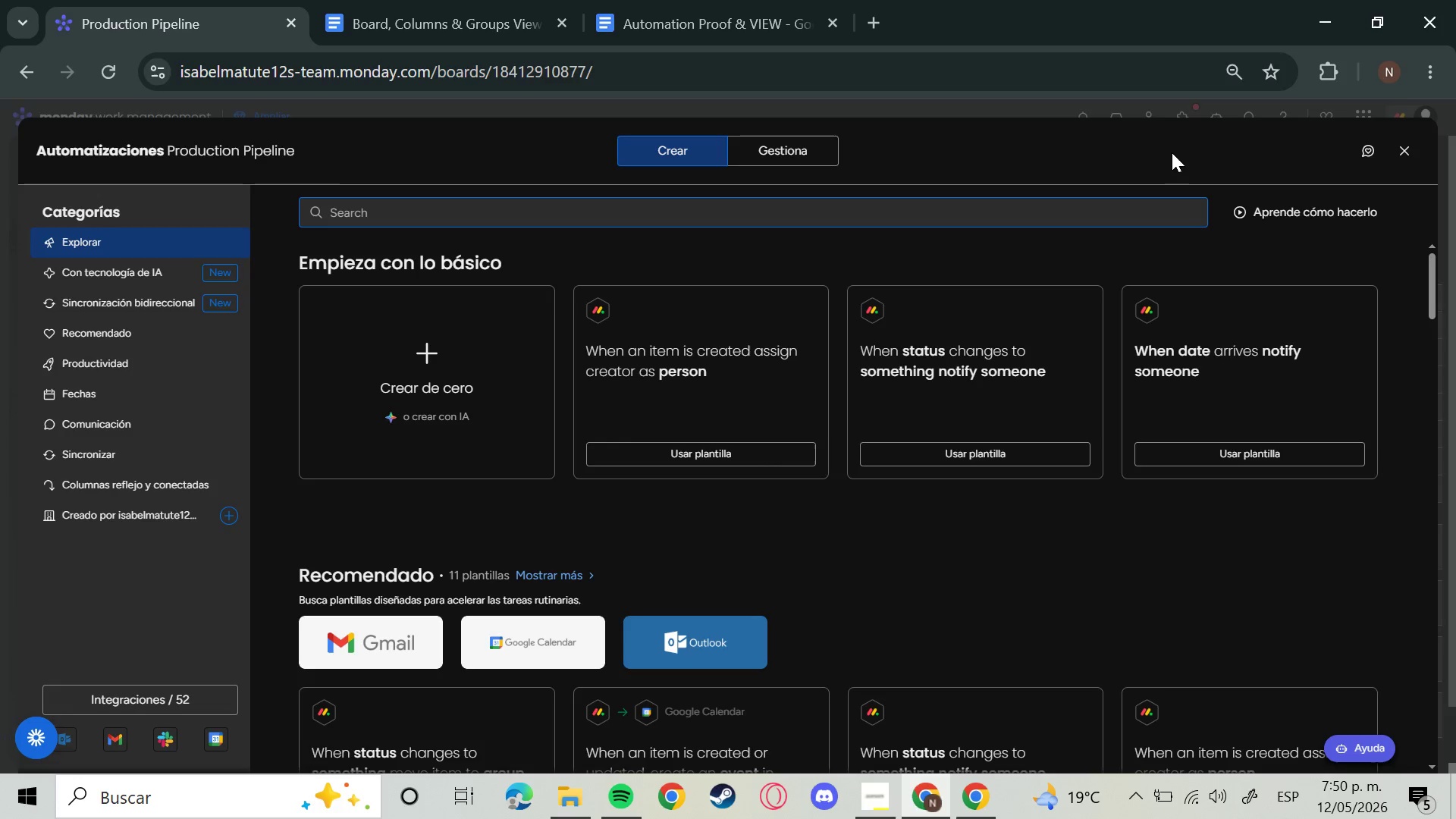 
left_click([778, 146])
 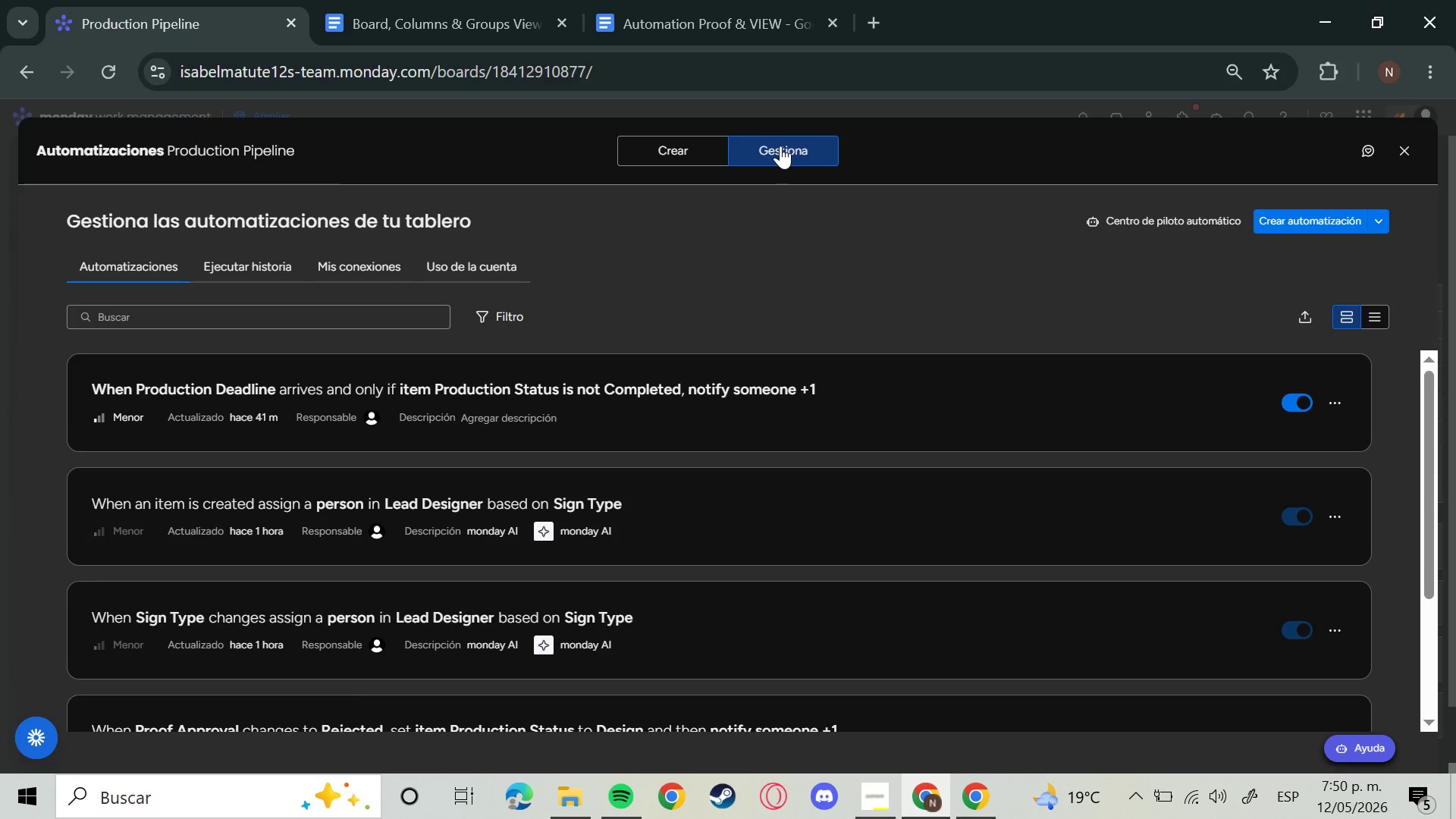 
wait(5.89)
 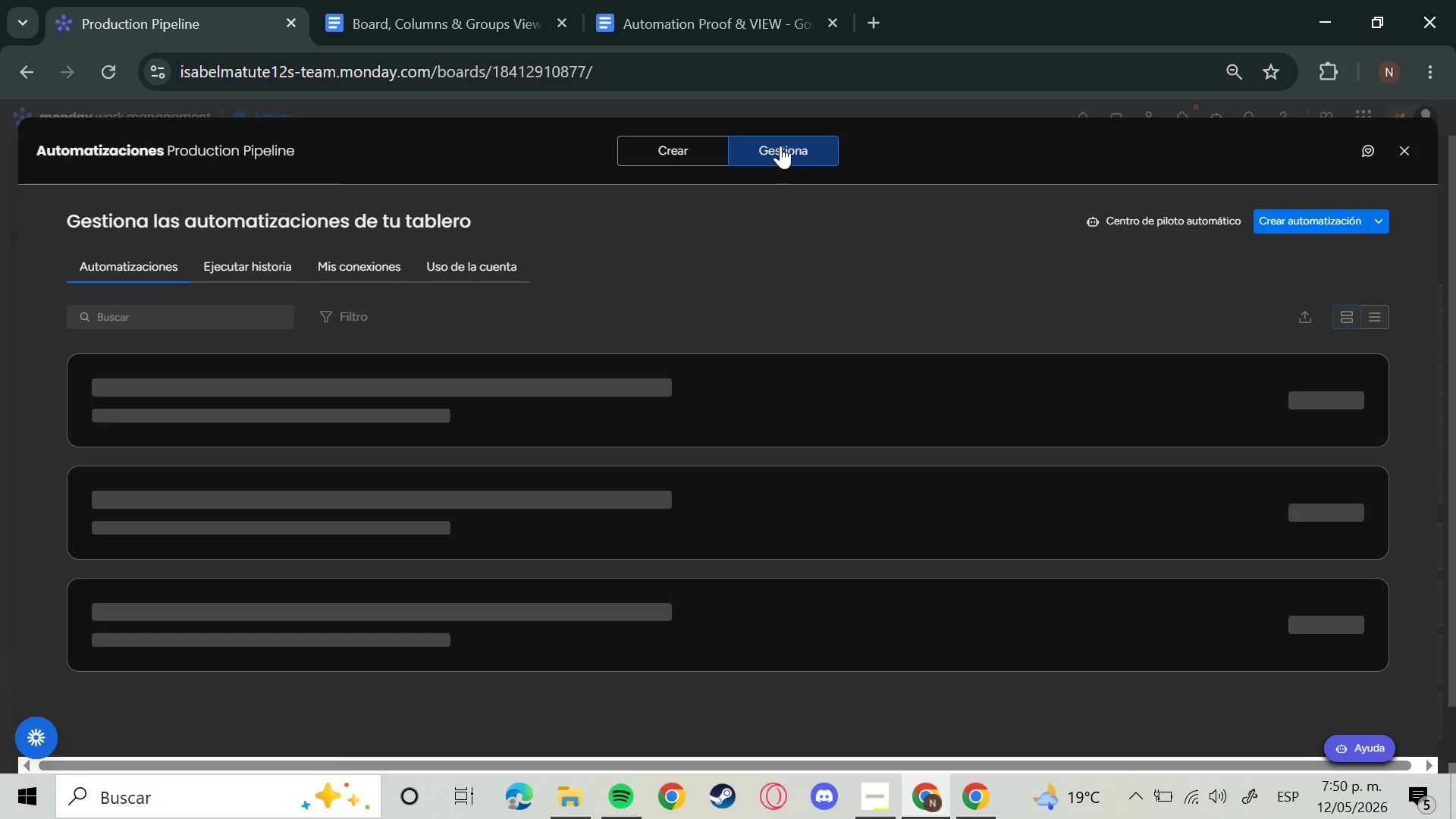 
scroll: coordinate [916, 495], scroll_direction: down, amount: 5.0
 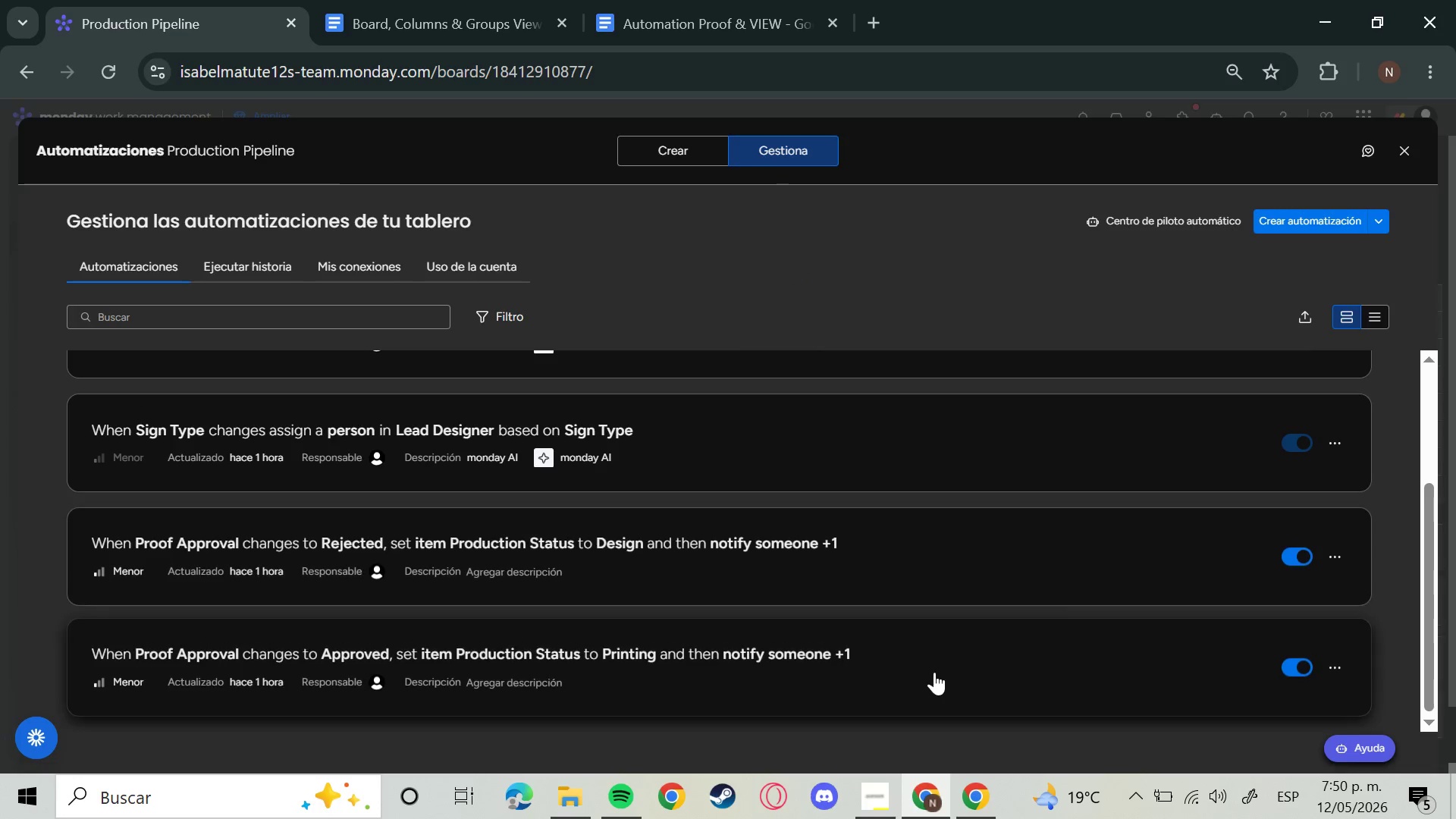 
scroll: coordinate [936, 672], scroll_direction: up, amount: 3.0
 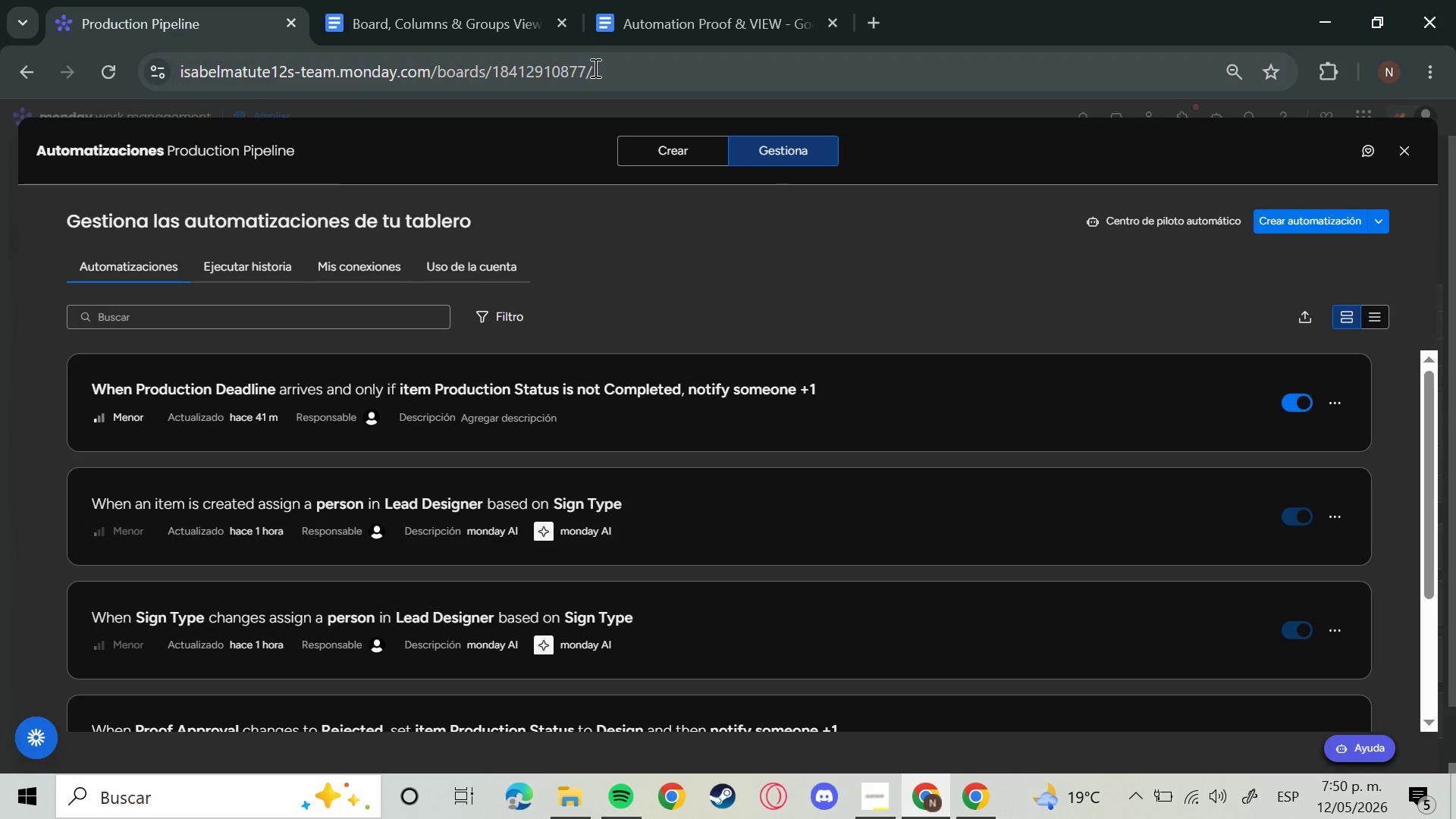 
key(Meta+Shift+S)
 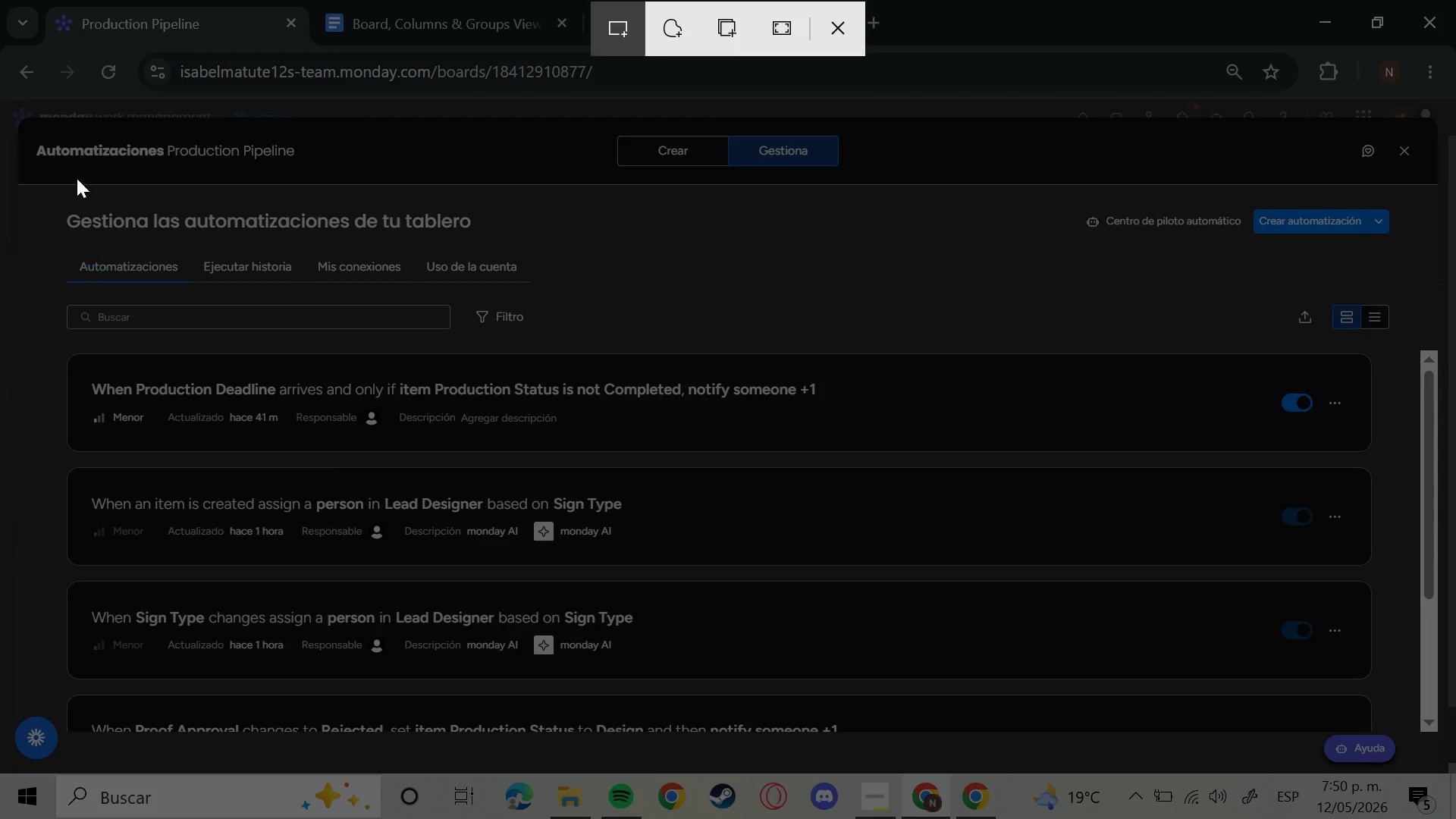 
left_click_drag(start_coordinate=[25, 133], to_coordinate=[303, 178])
 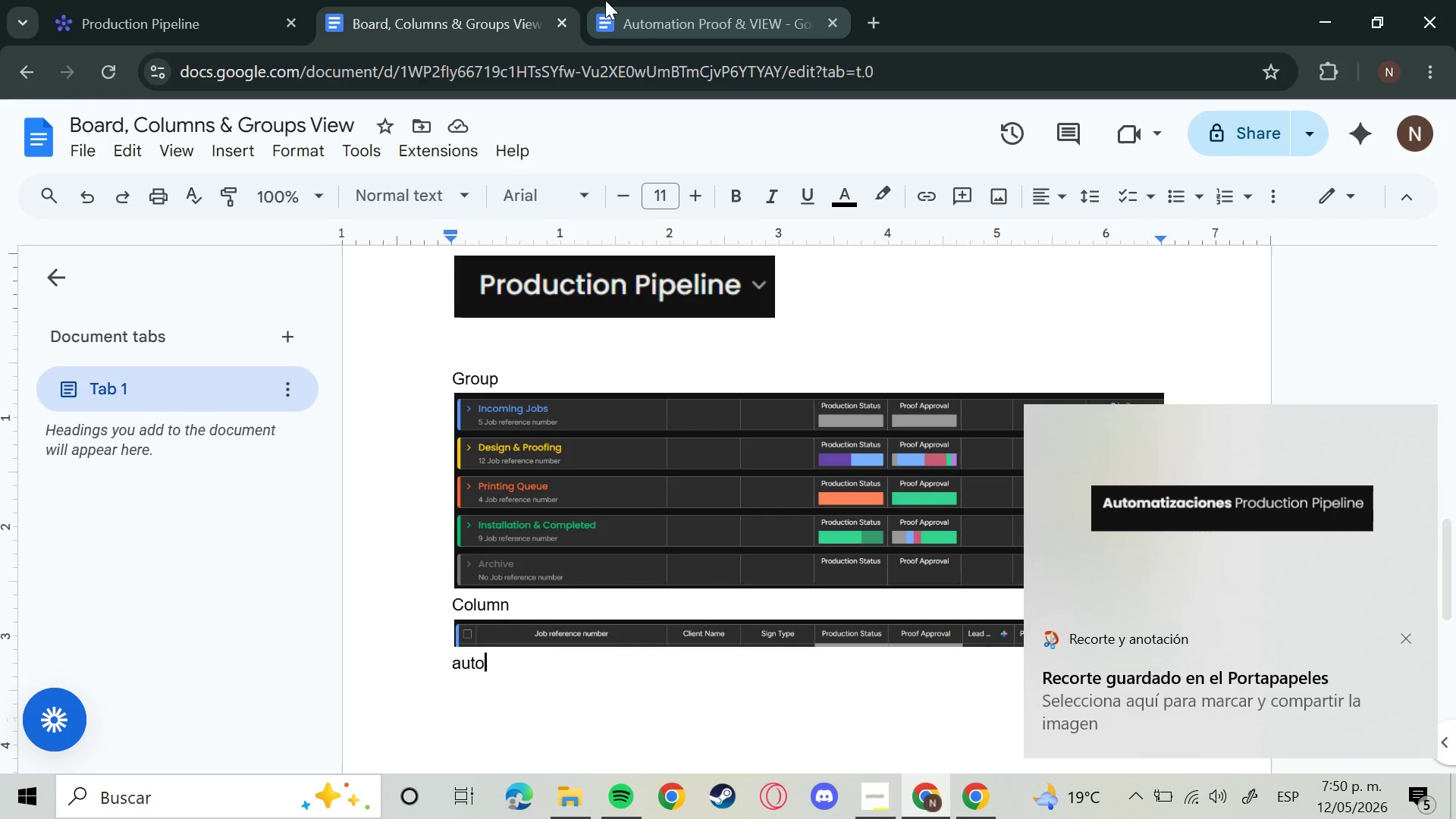 
wait(6.94)
 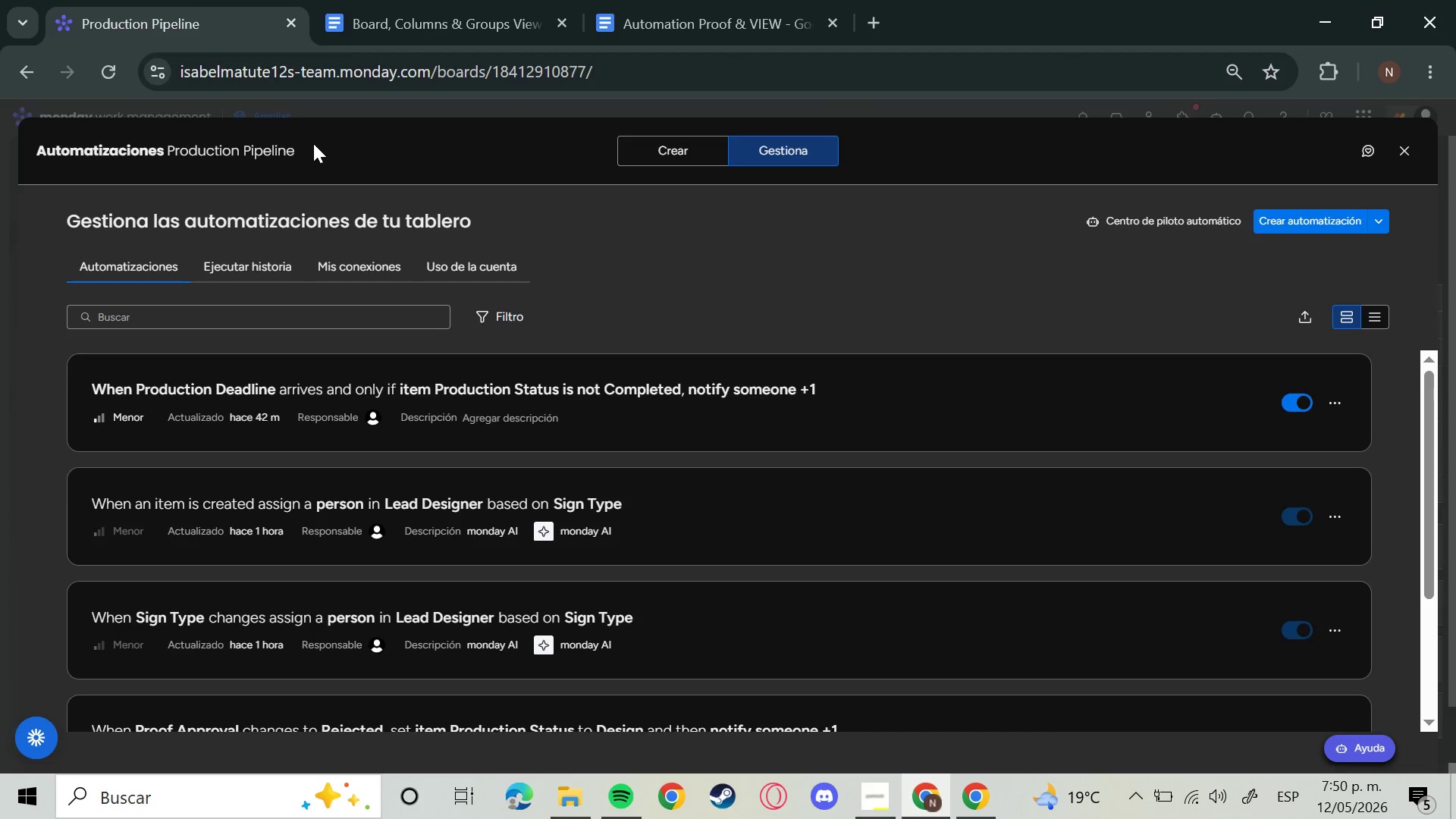 
left_click([642, 320])
 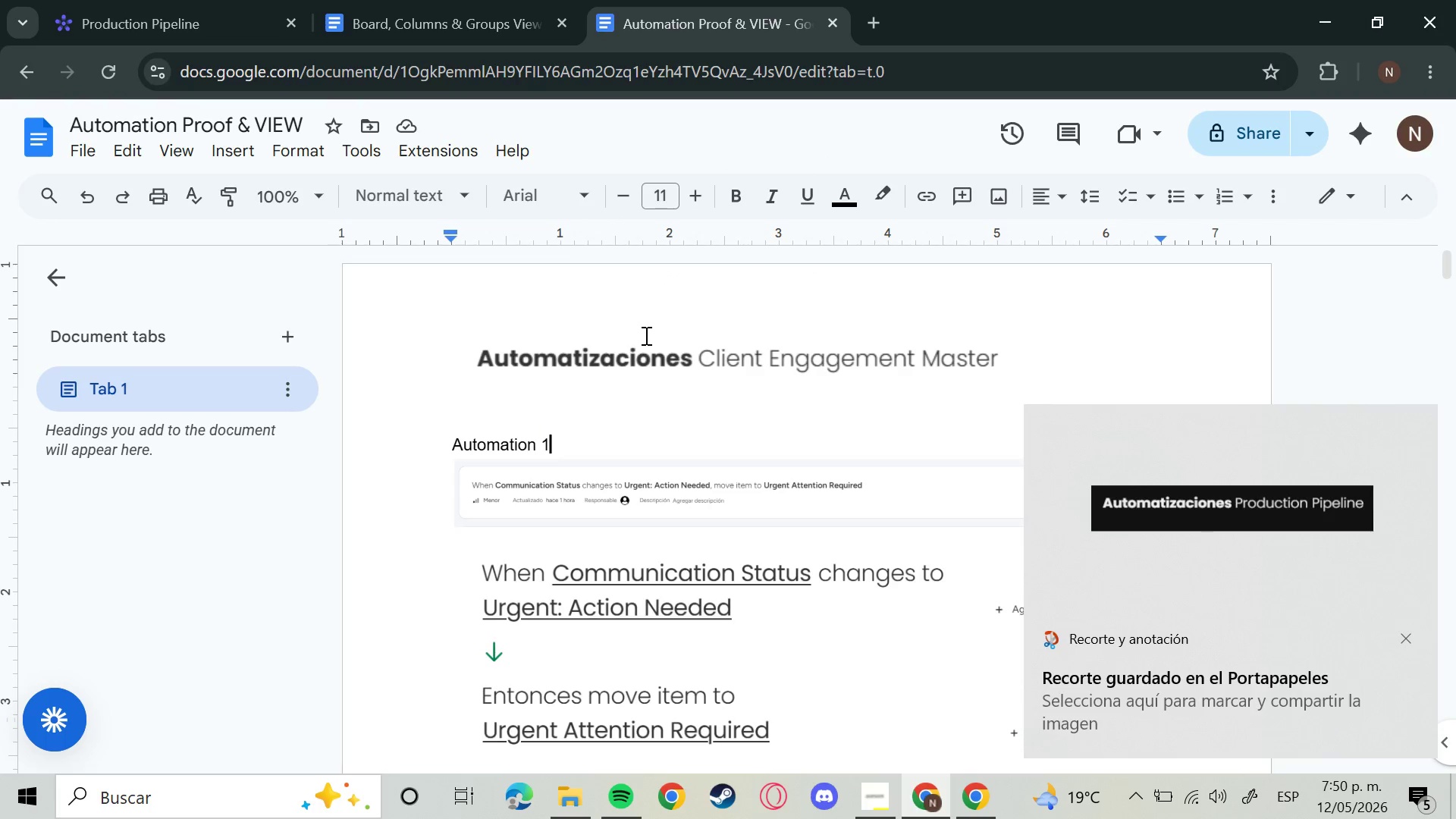 
double_click([645, 335])
 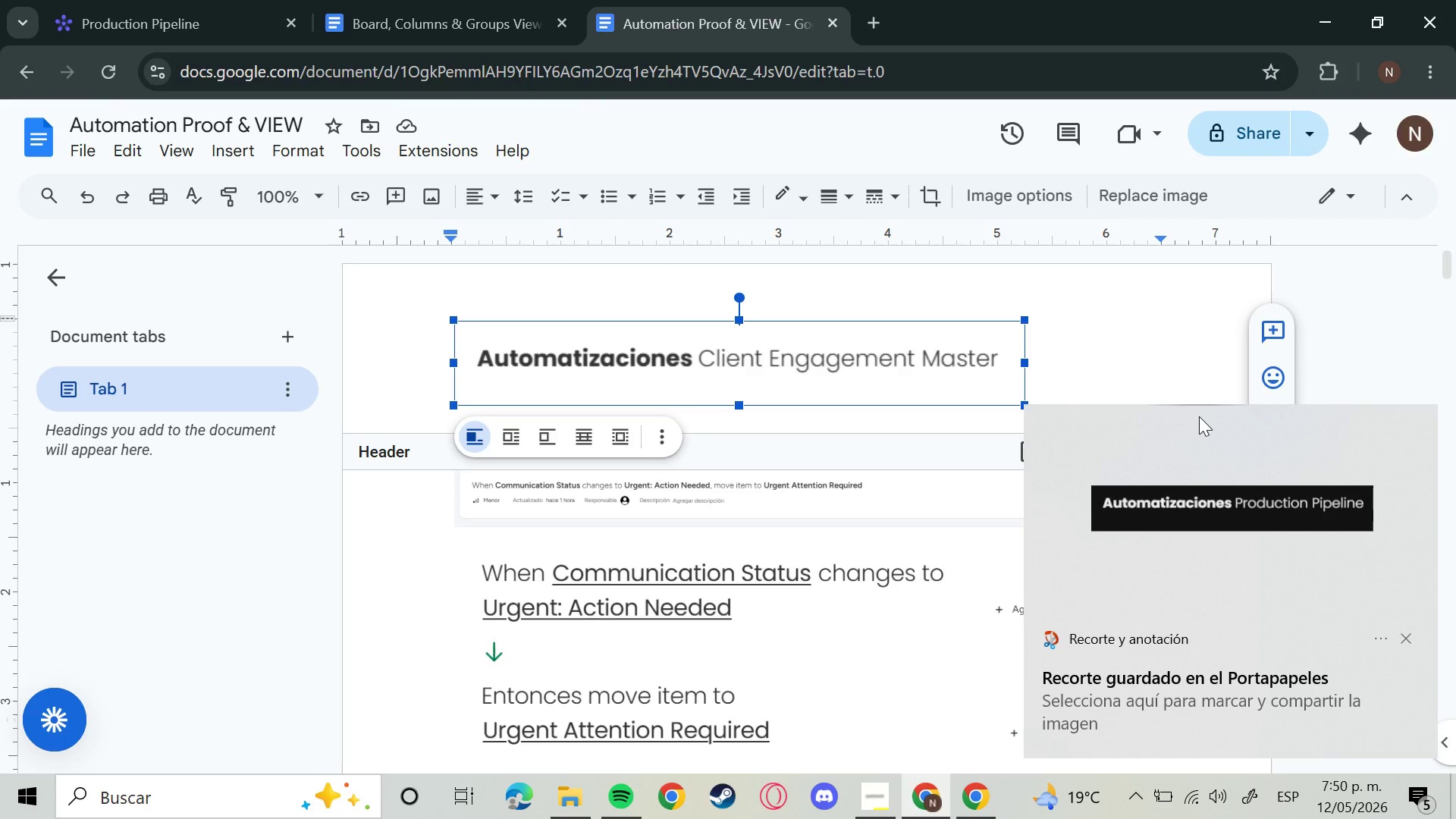 
key(Backspace)
 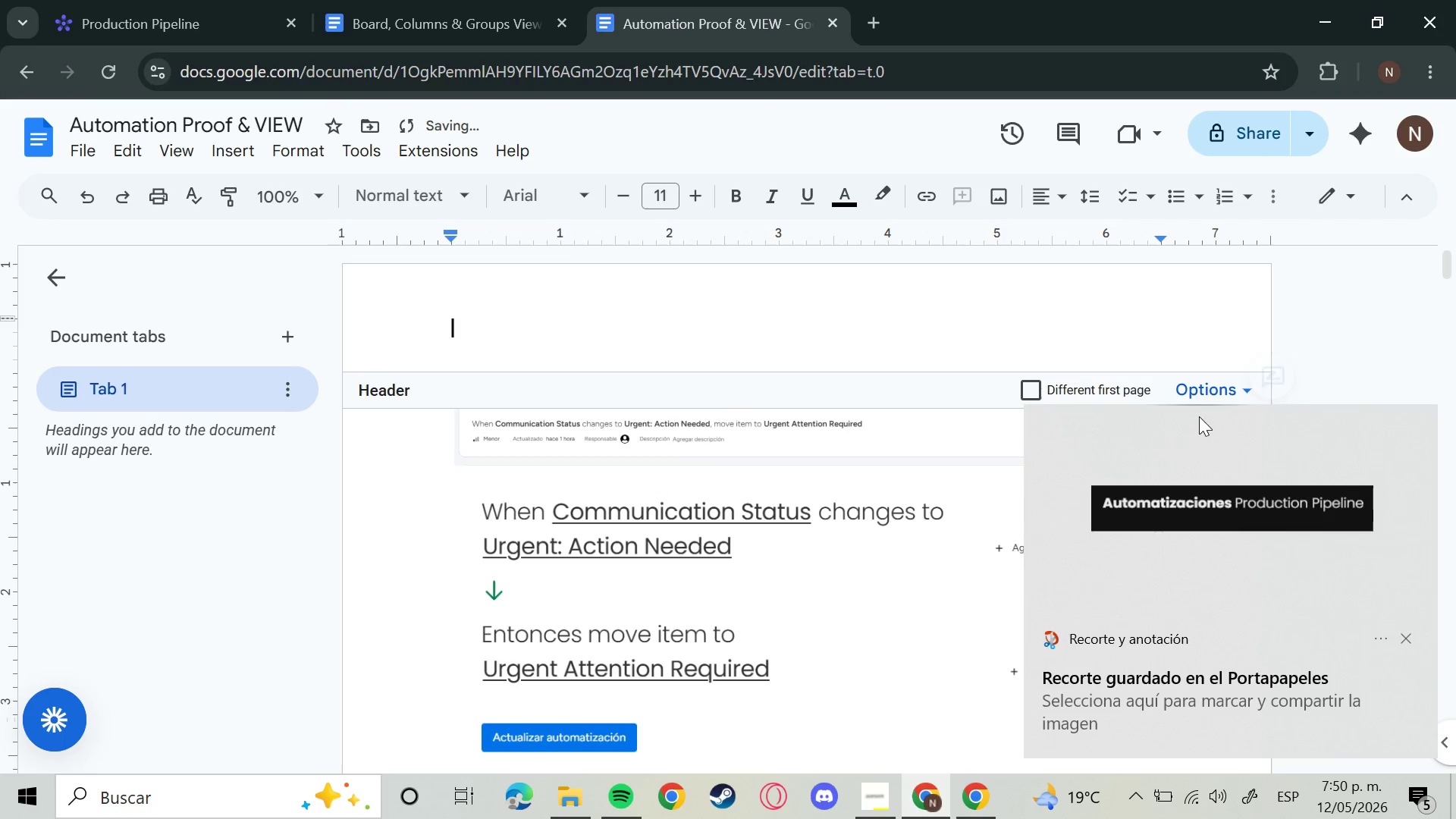 
key(Control+V)
 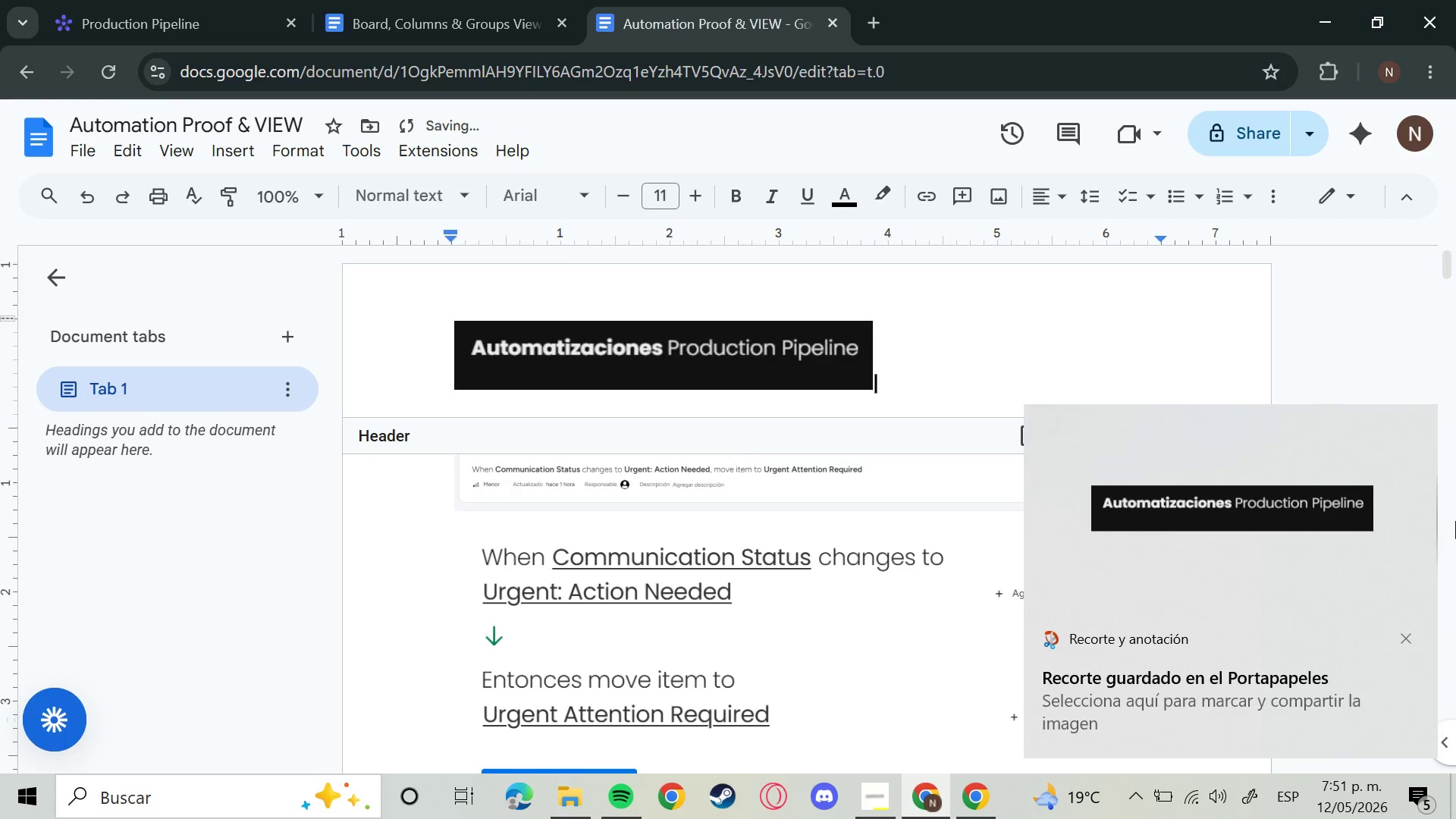 
left_click([1410, 635])
 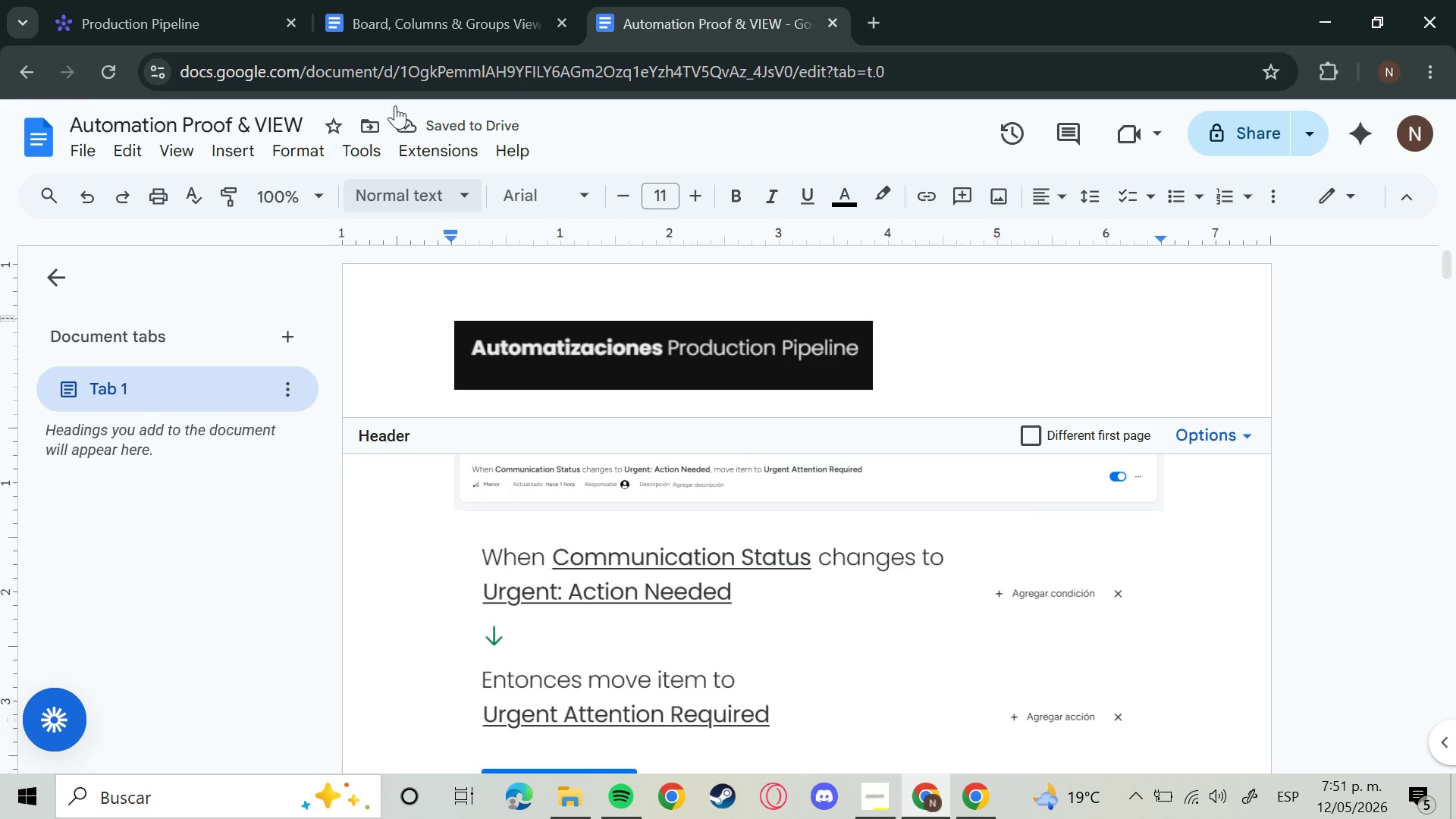 
left_click([9, 0])
 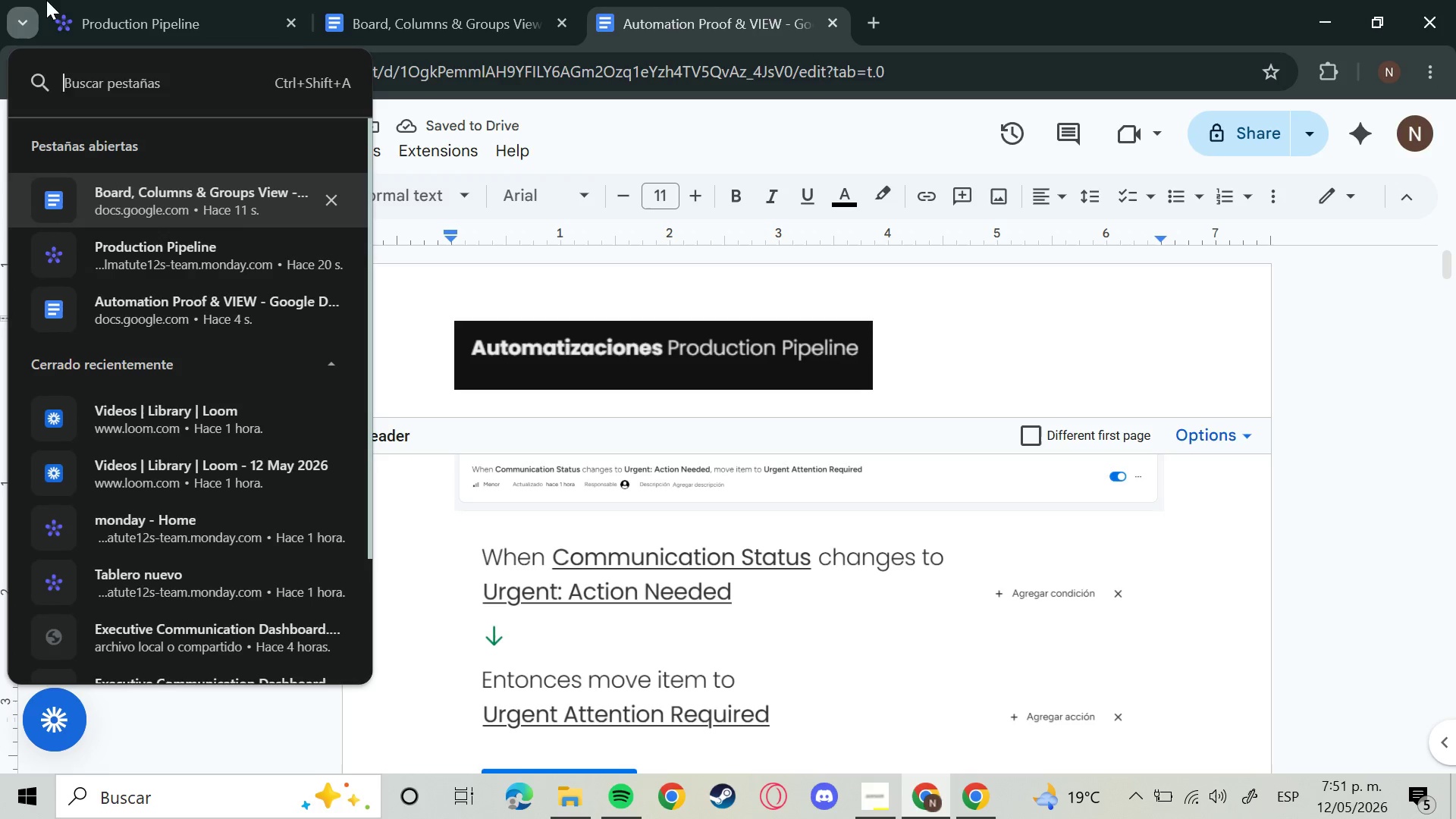 
left_click([174, 0])
 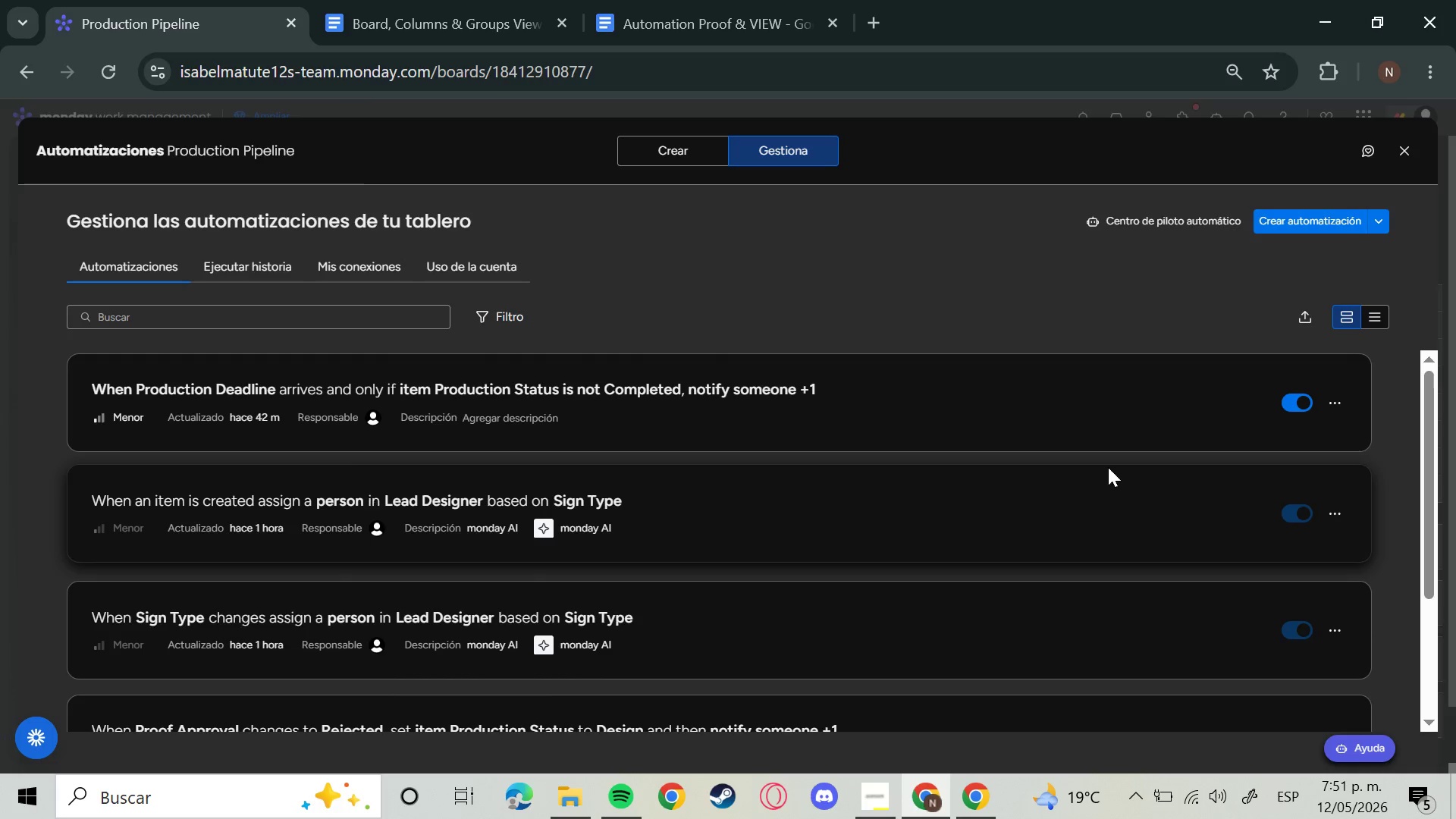 
key(Meta+Shift+S)
 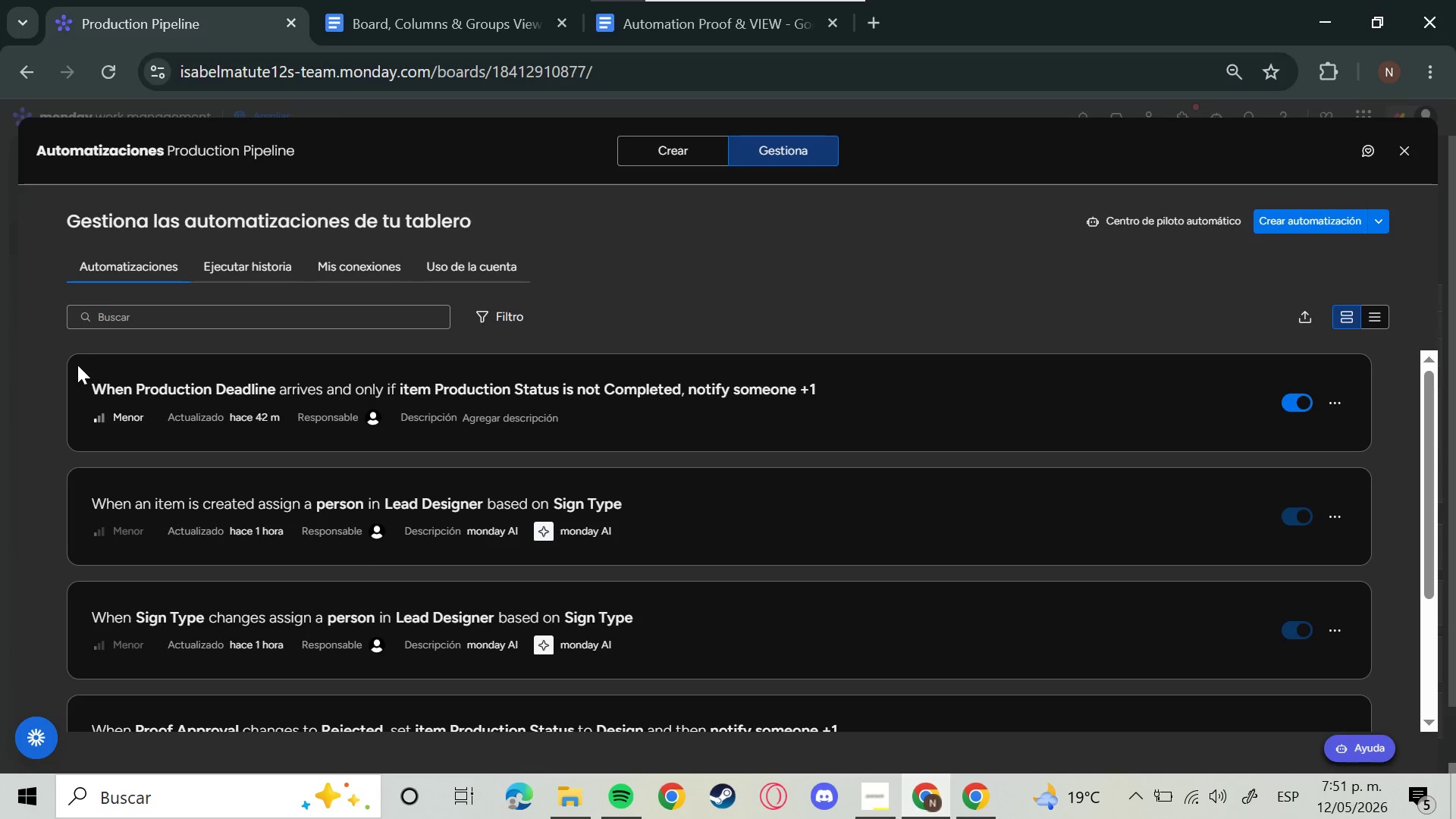 
left_click_drag(start_coordinate=[58, 345], to_coordinate=[1373, 459])
 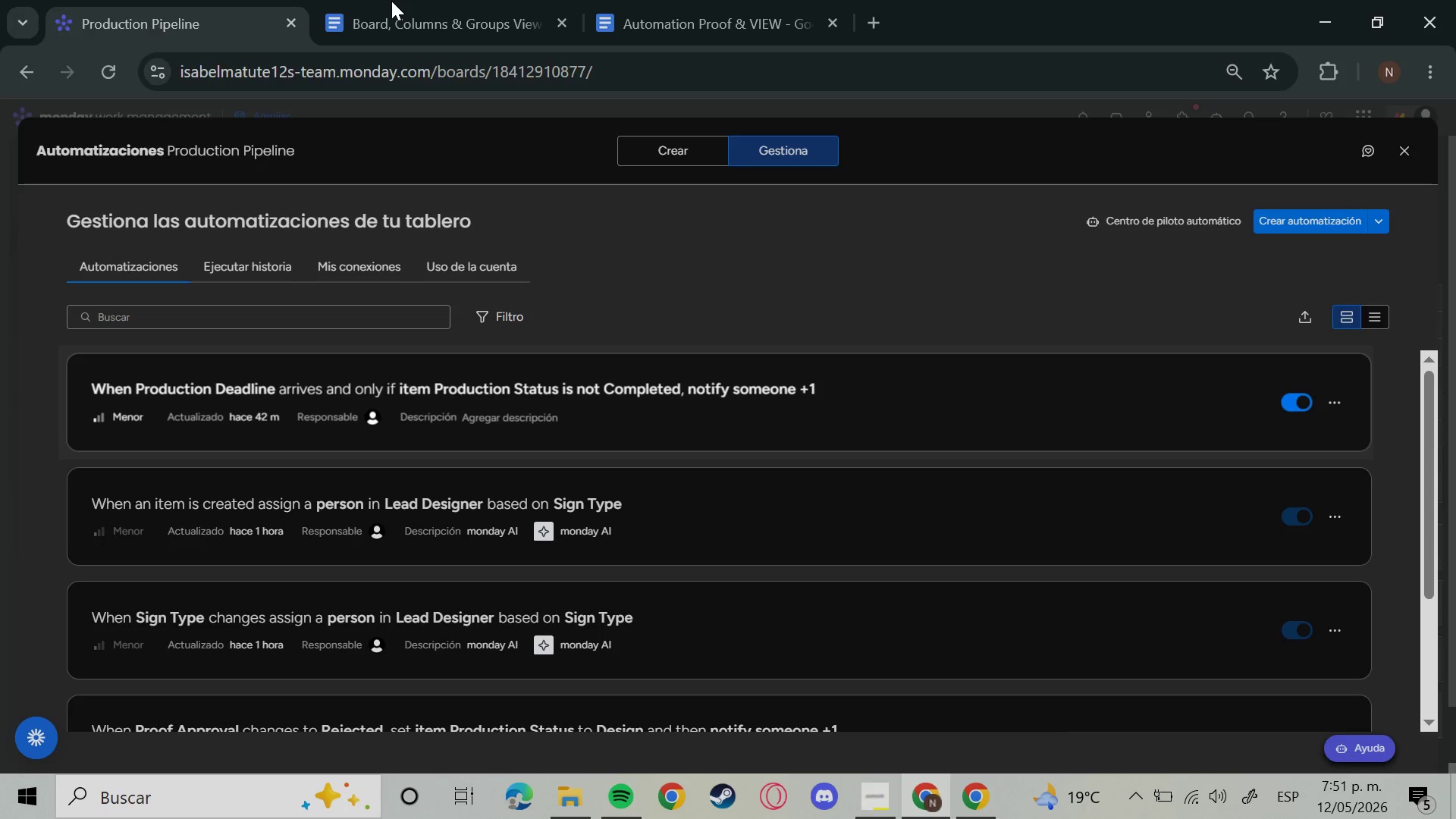 
left_click([391, 2])
 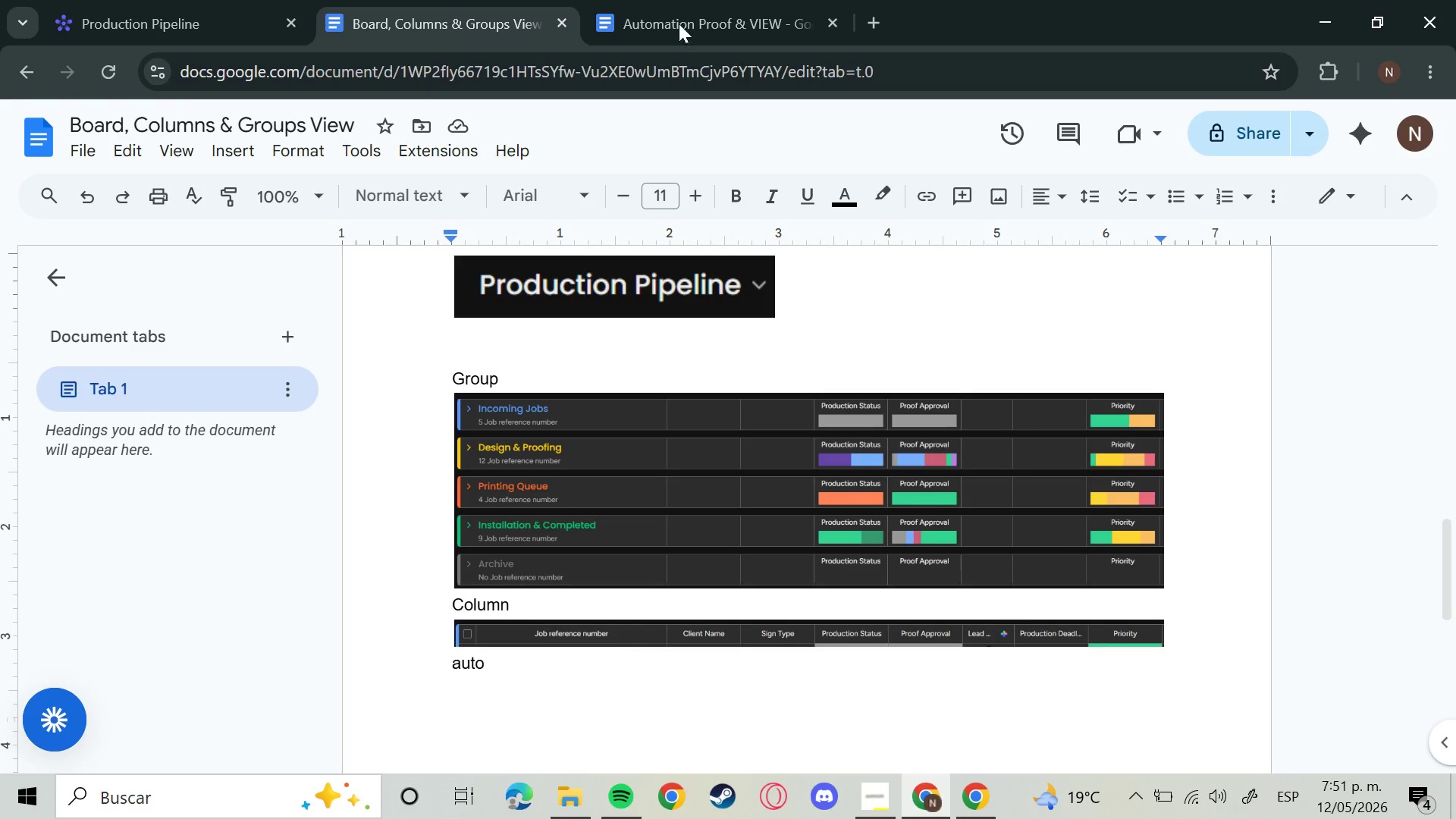 
left_click([701, 0])
 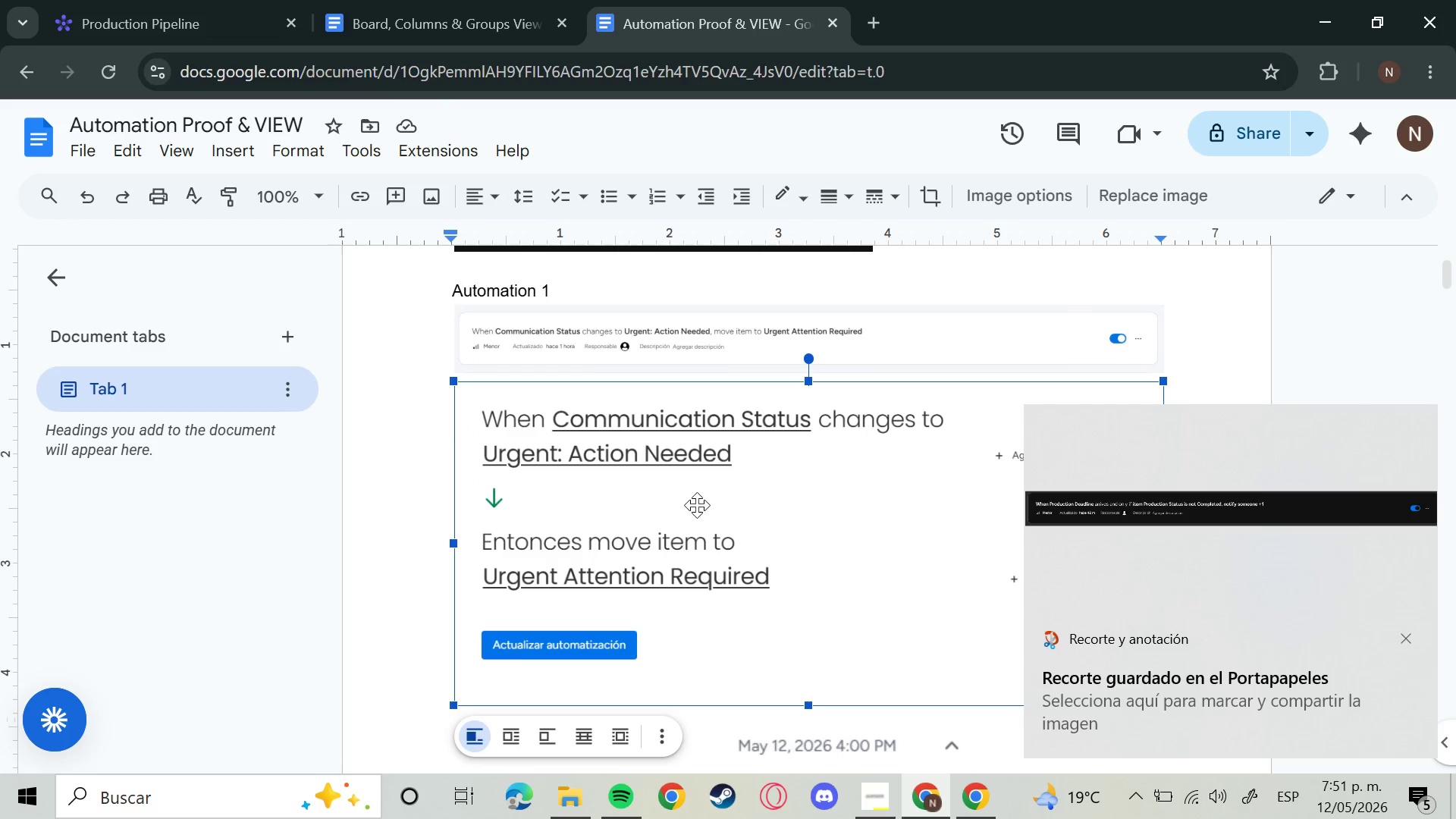 
left_click([659, 349])
 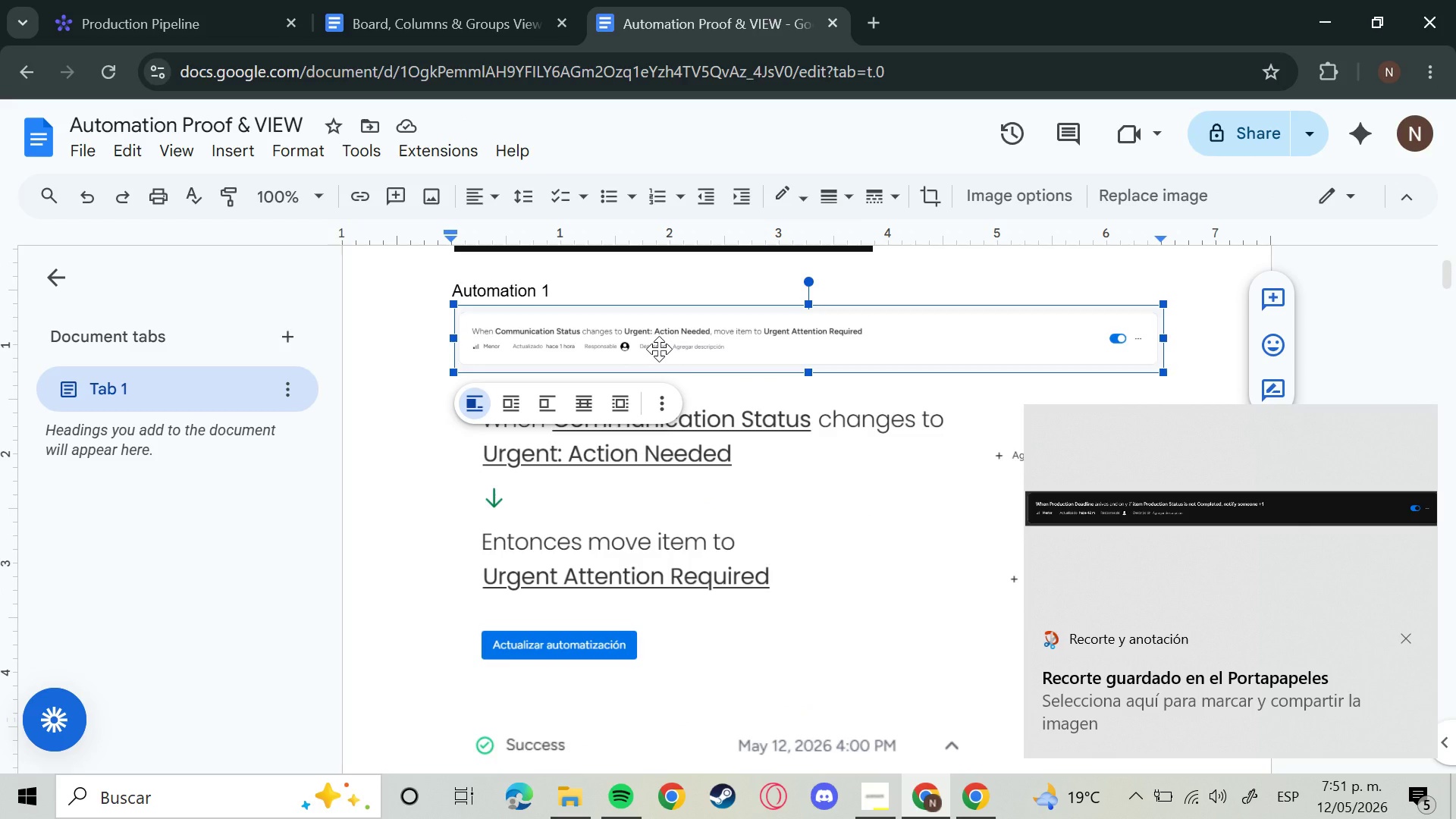 
key(Backspace)
 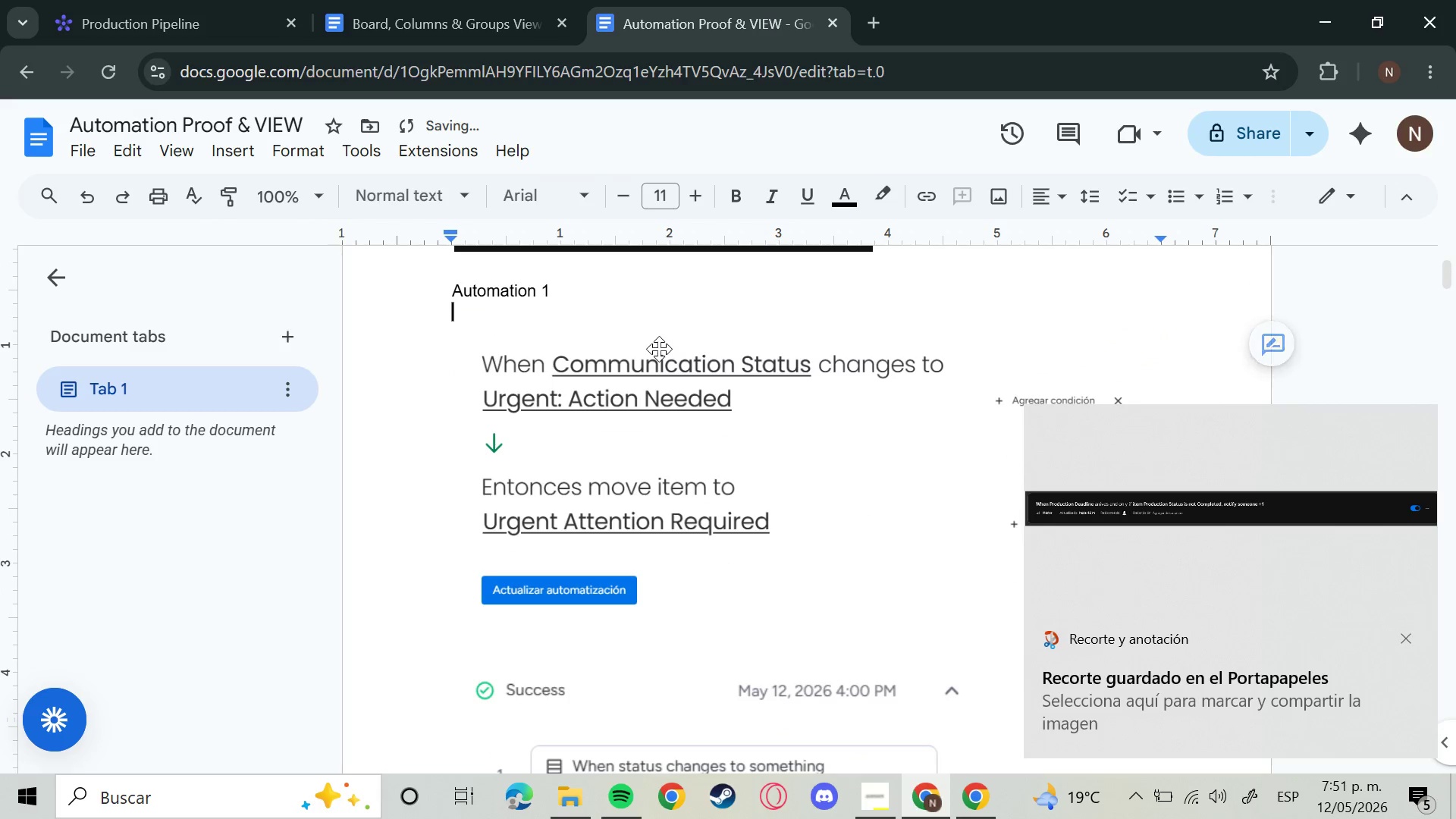 
key(Control+Space)
 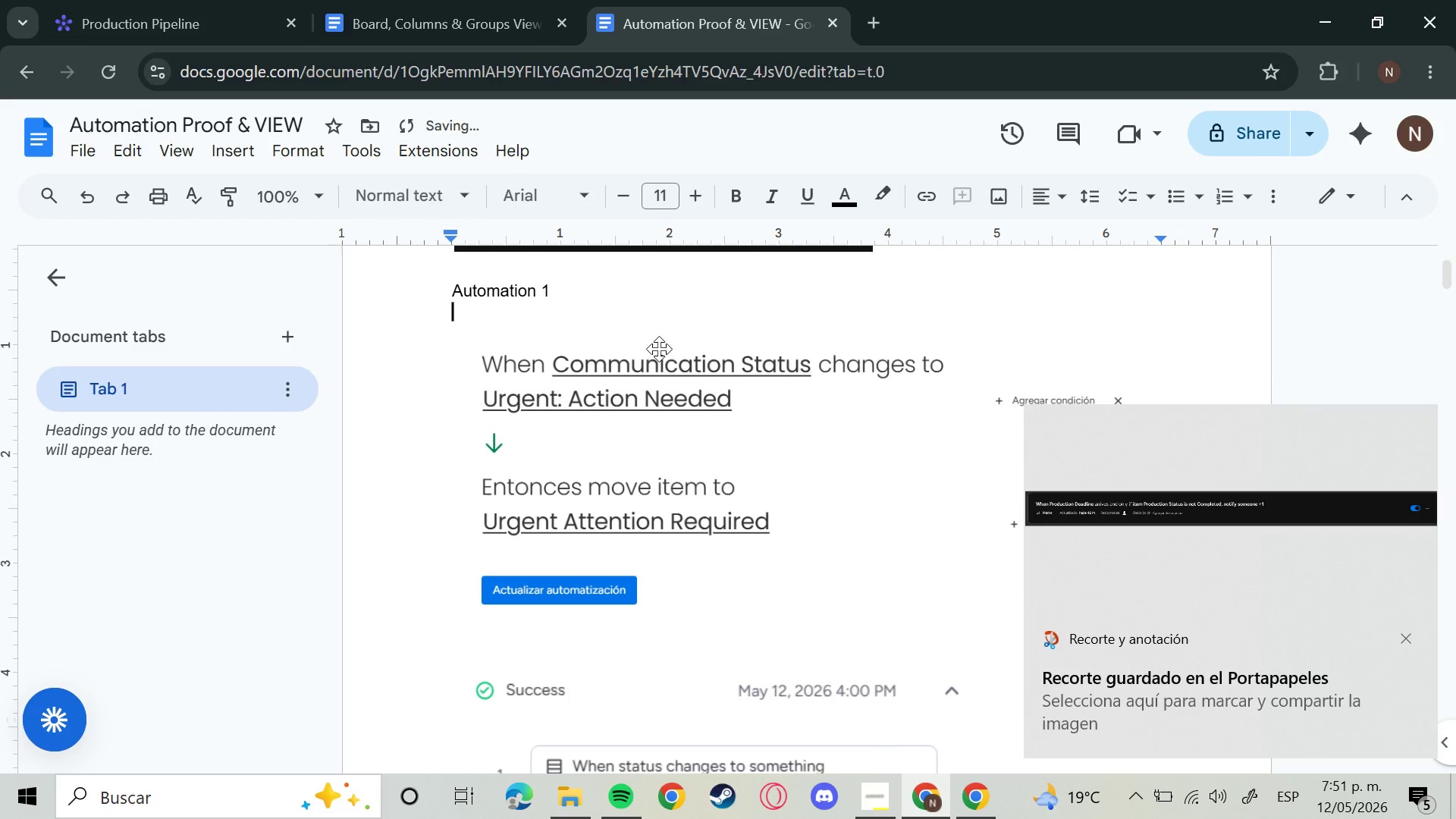 
key(Control+V)
 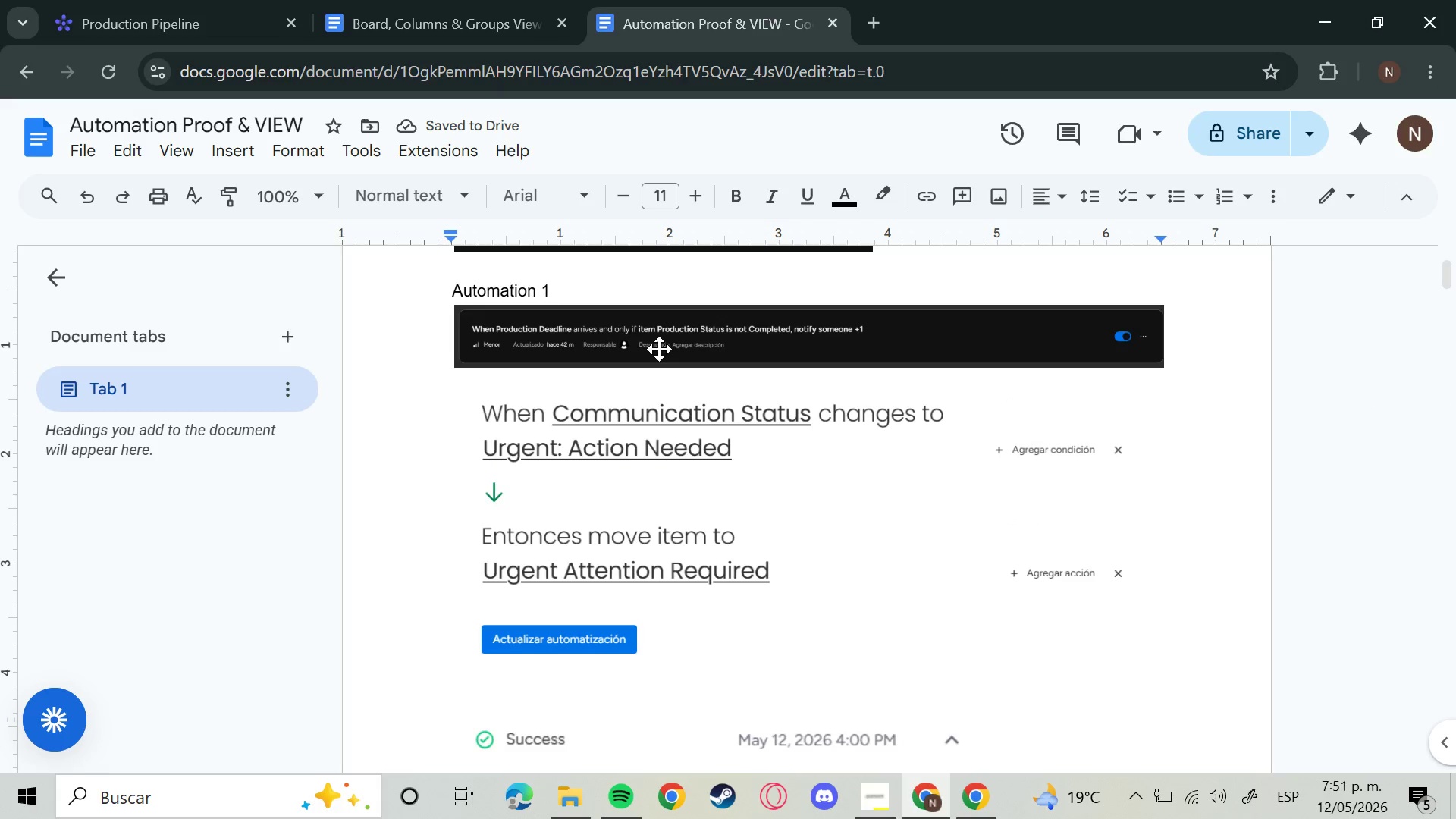 
wait(9.55)
 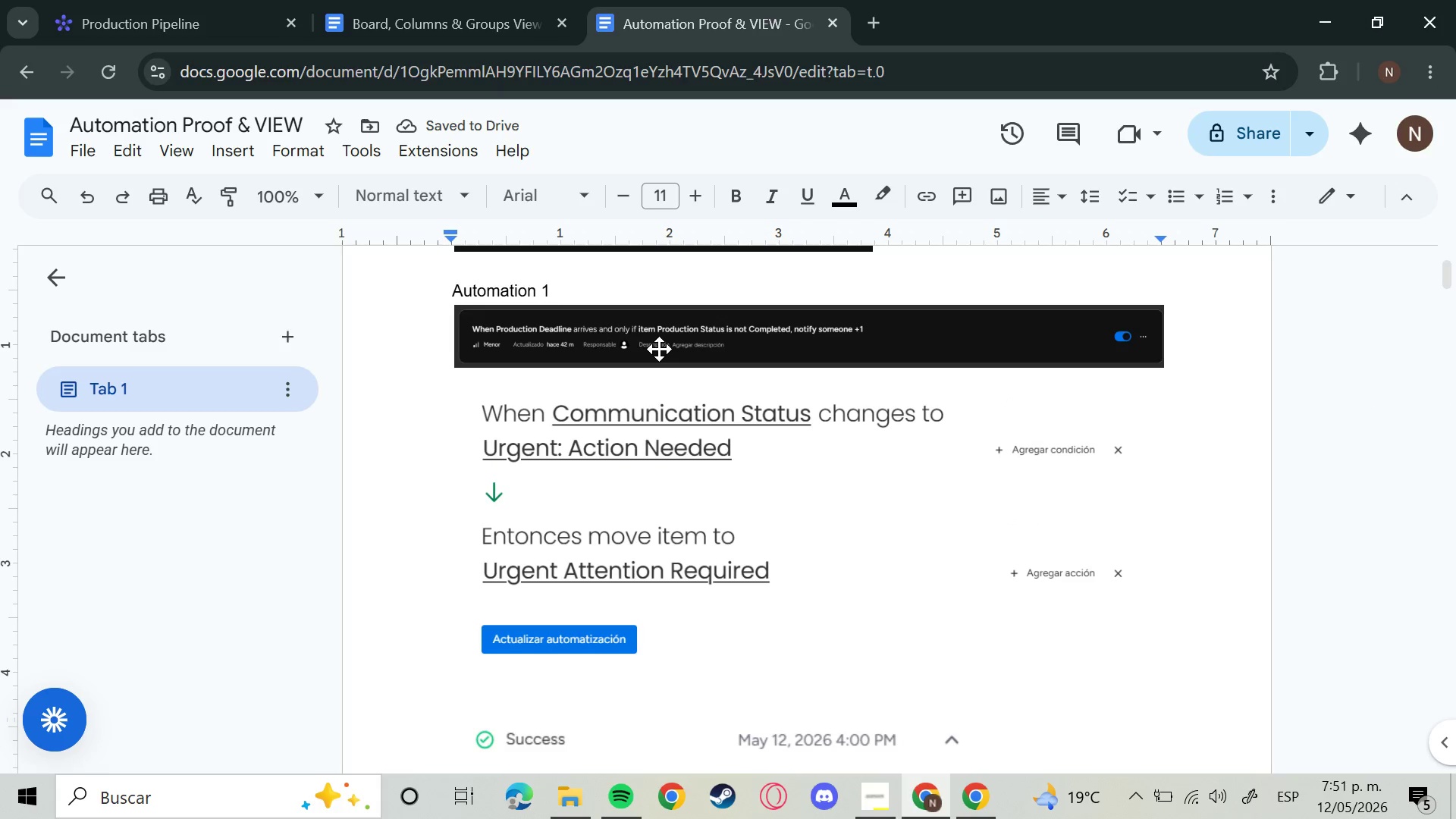 
left_click([952, 386])
 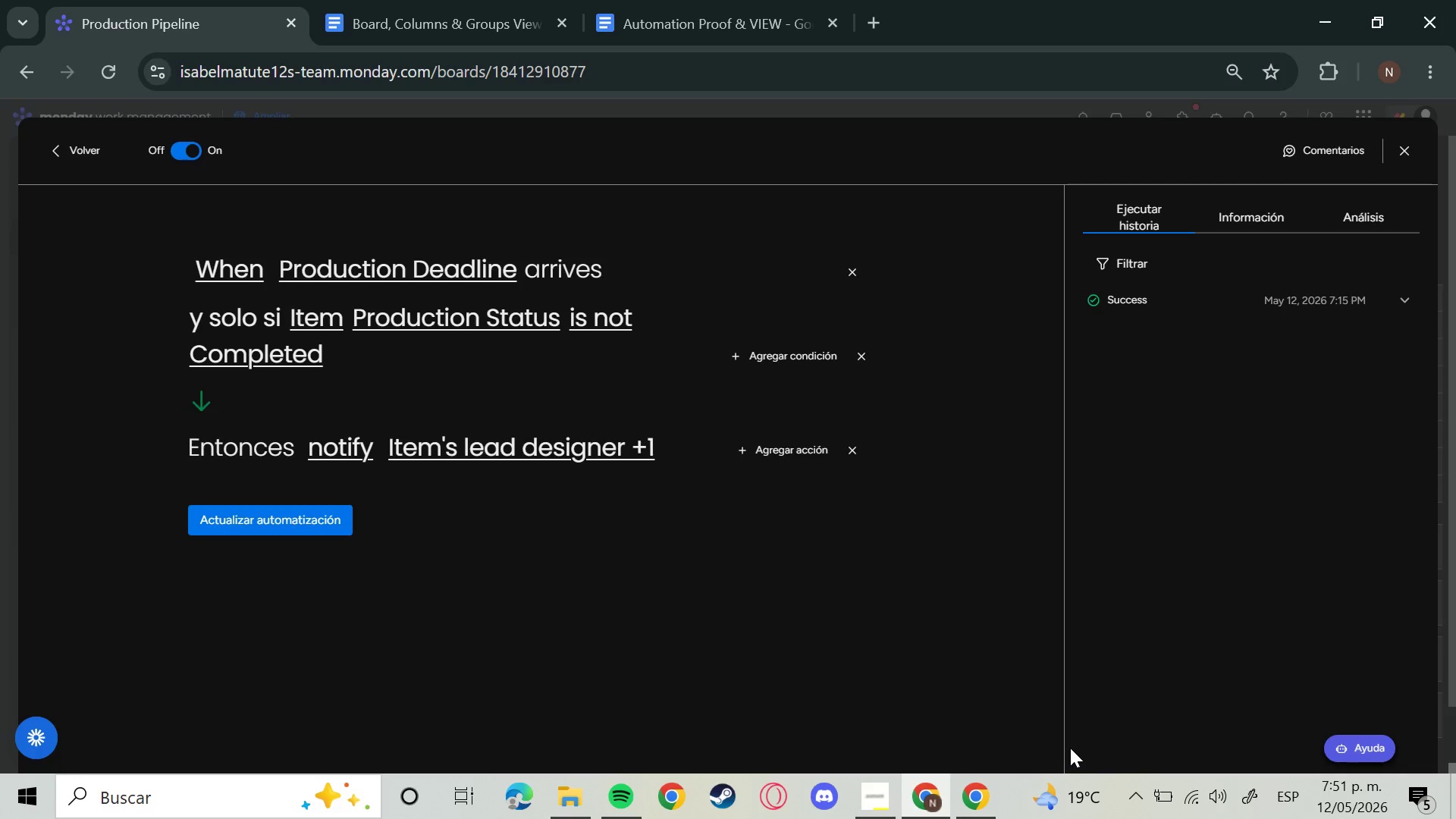 
wait(8.17)
 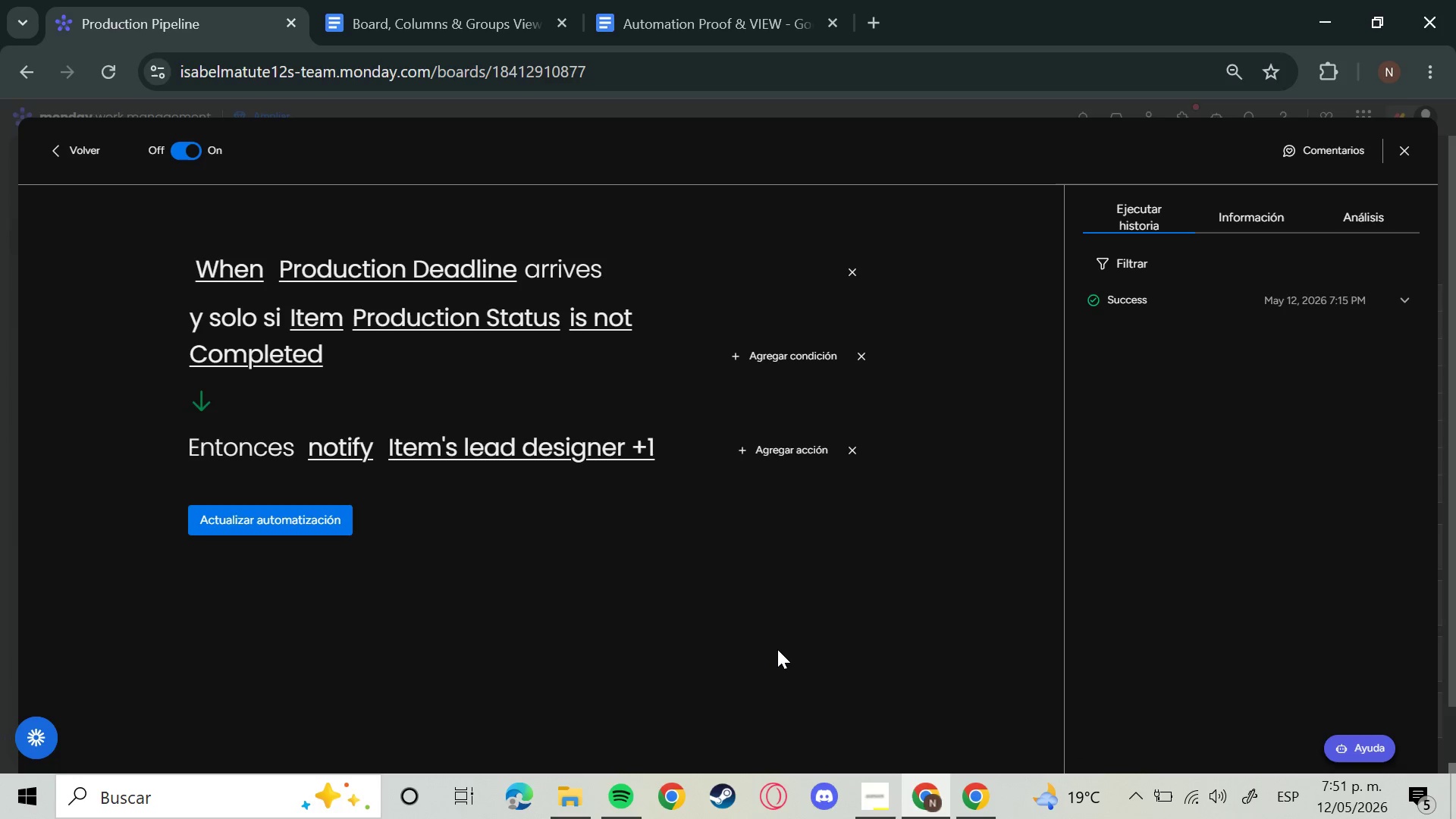 
key(Meta+Shift+S)
 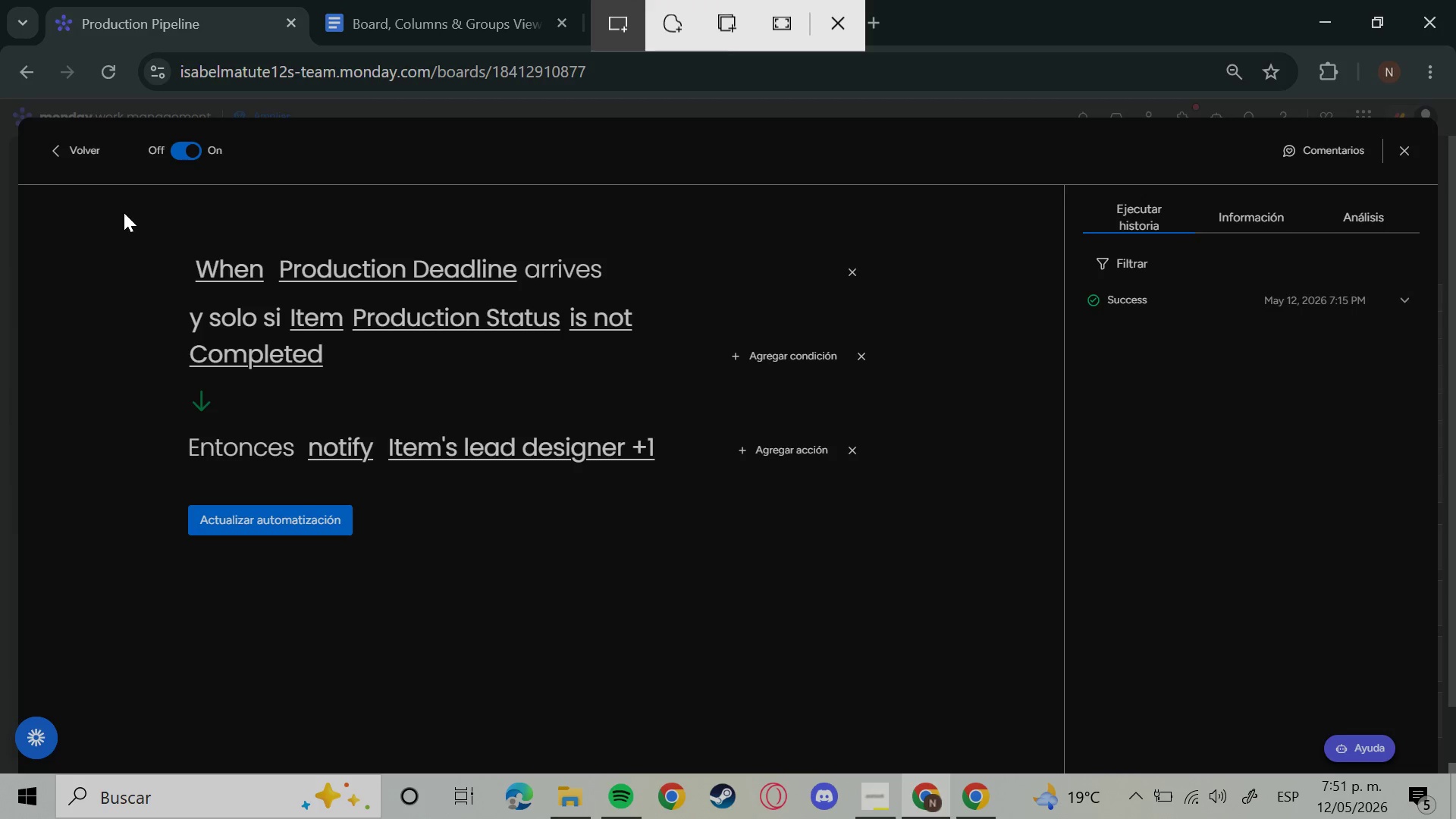 
wait(8.61)
 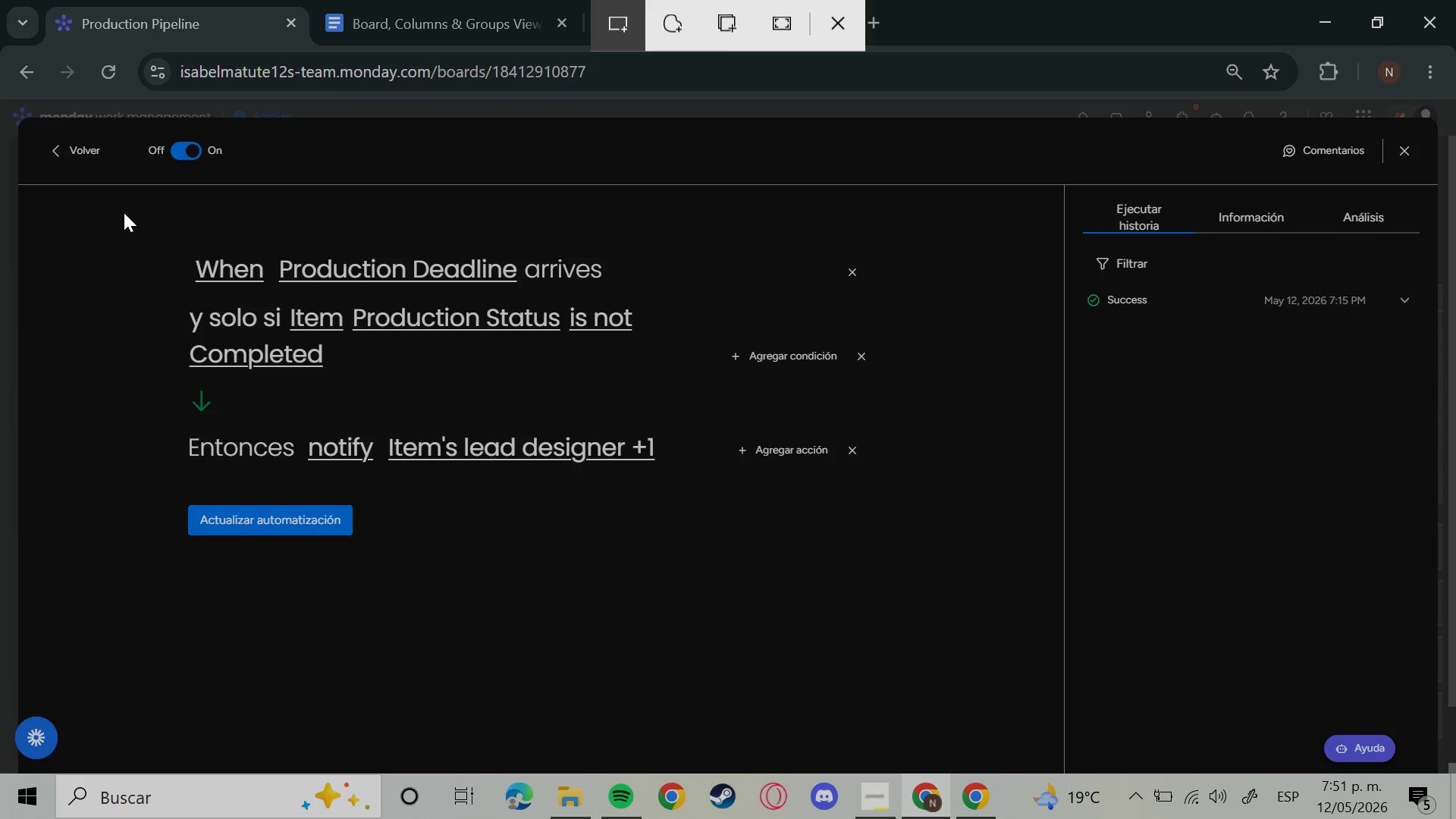 
left_click_drag(start_coordinate=[143, 219], to_coordinate=[921, 576])
 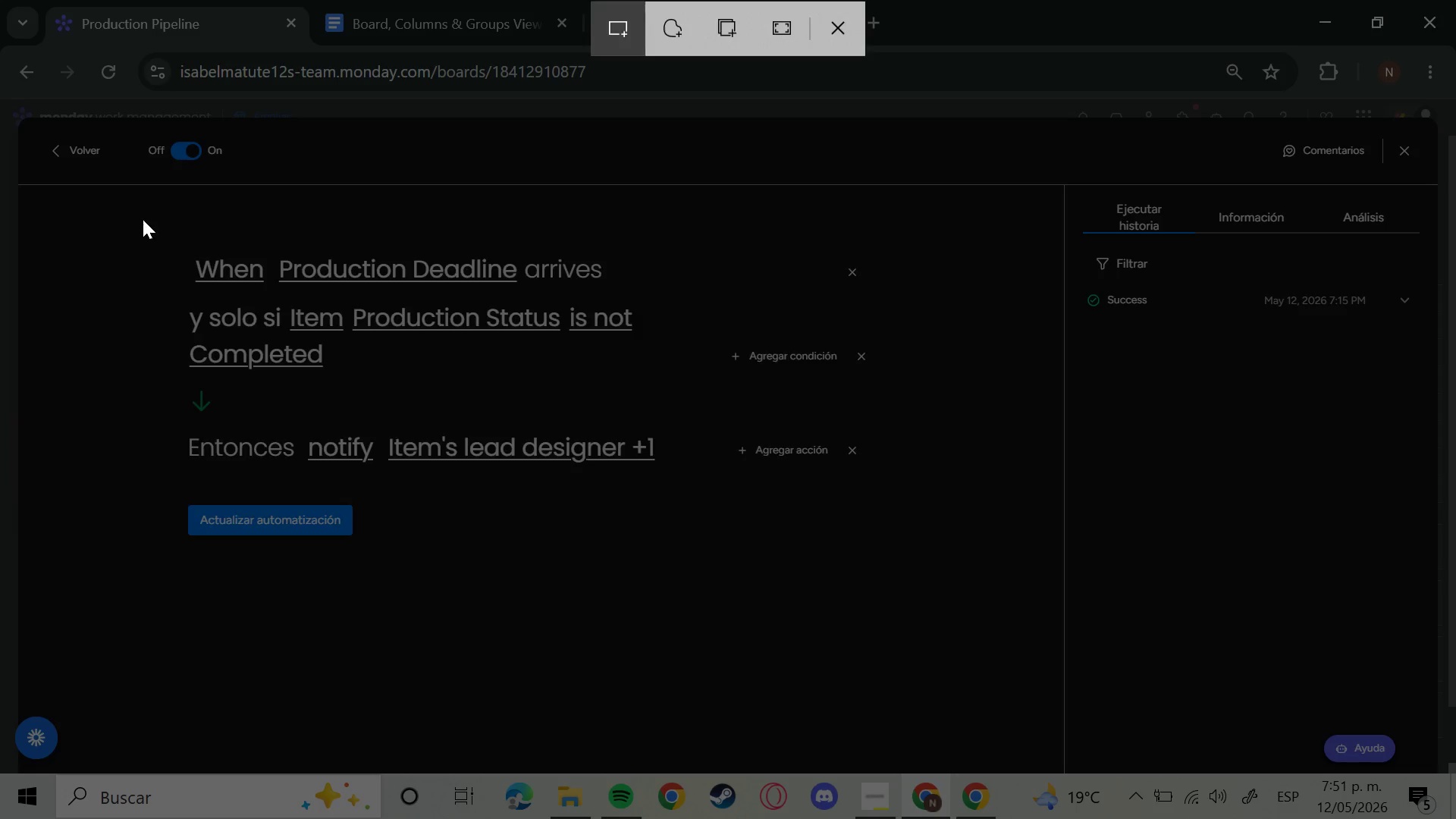 
left_click([522, 0])
 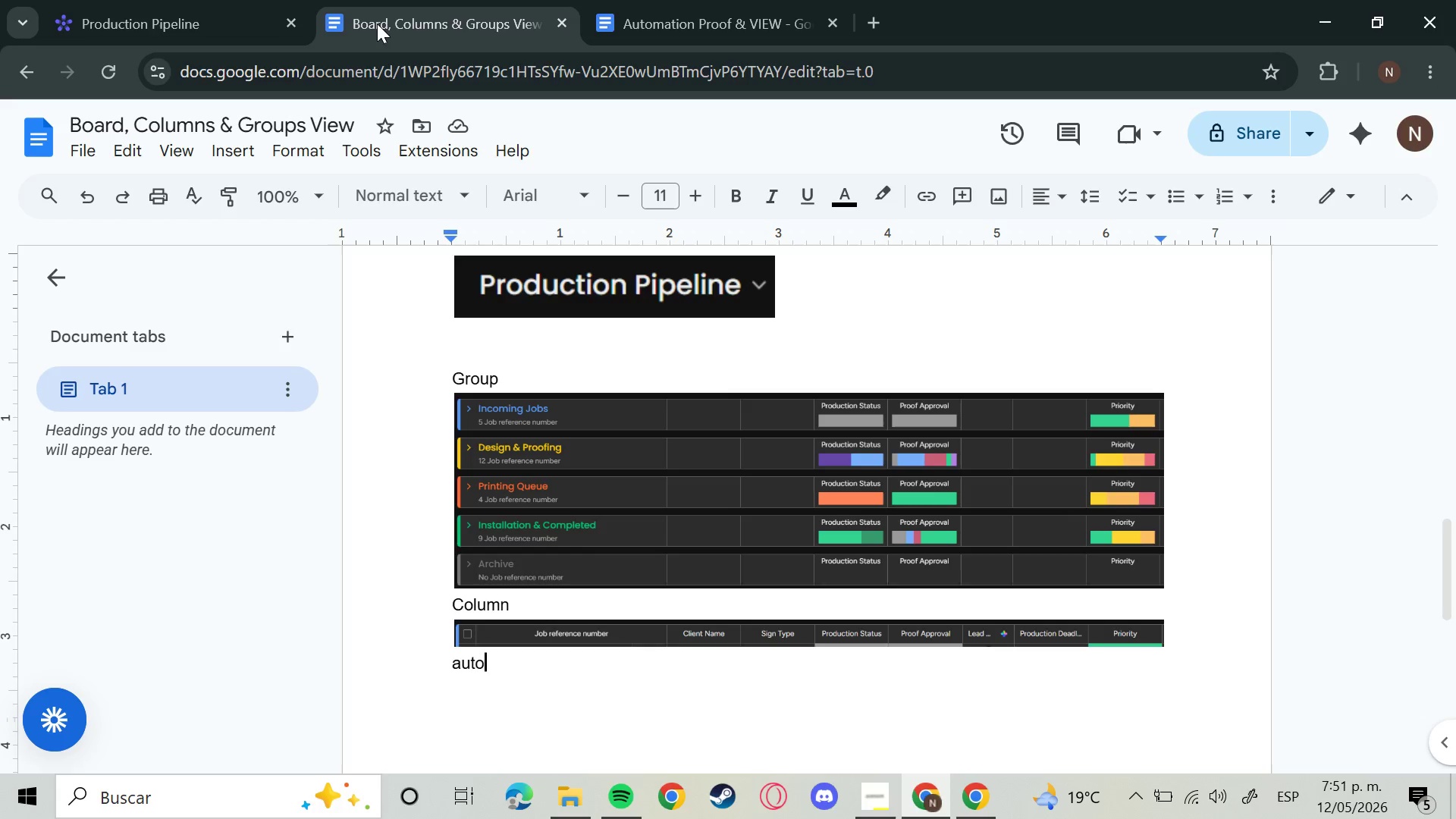 
left_click([614, 27])
 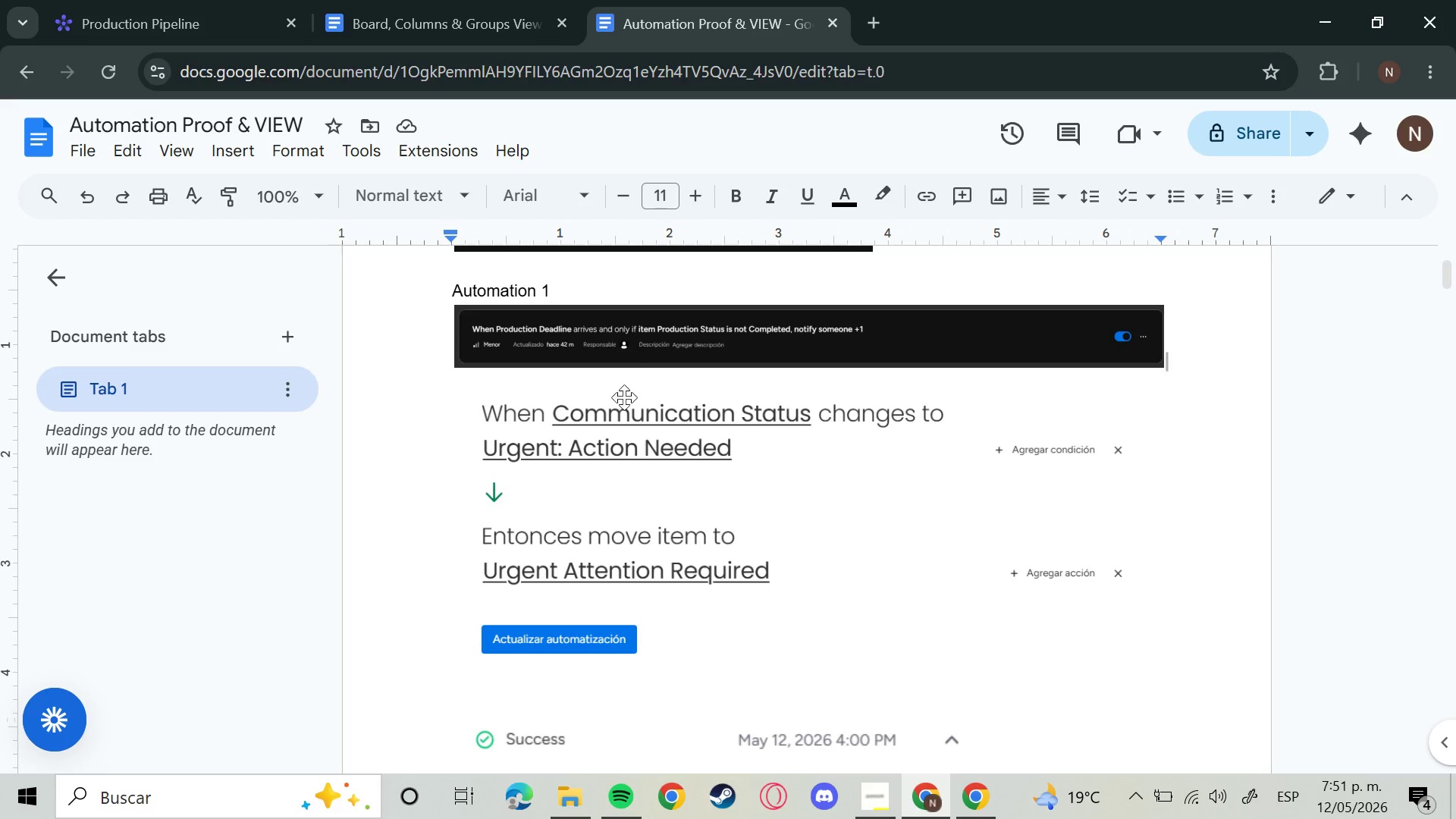 
left_click([634, 466])
 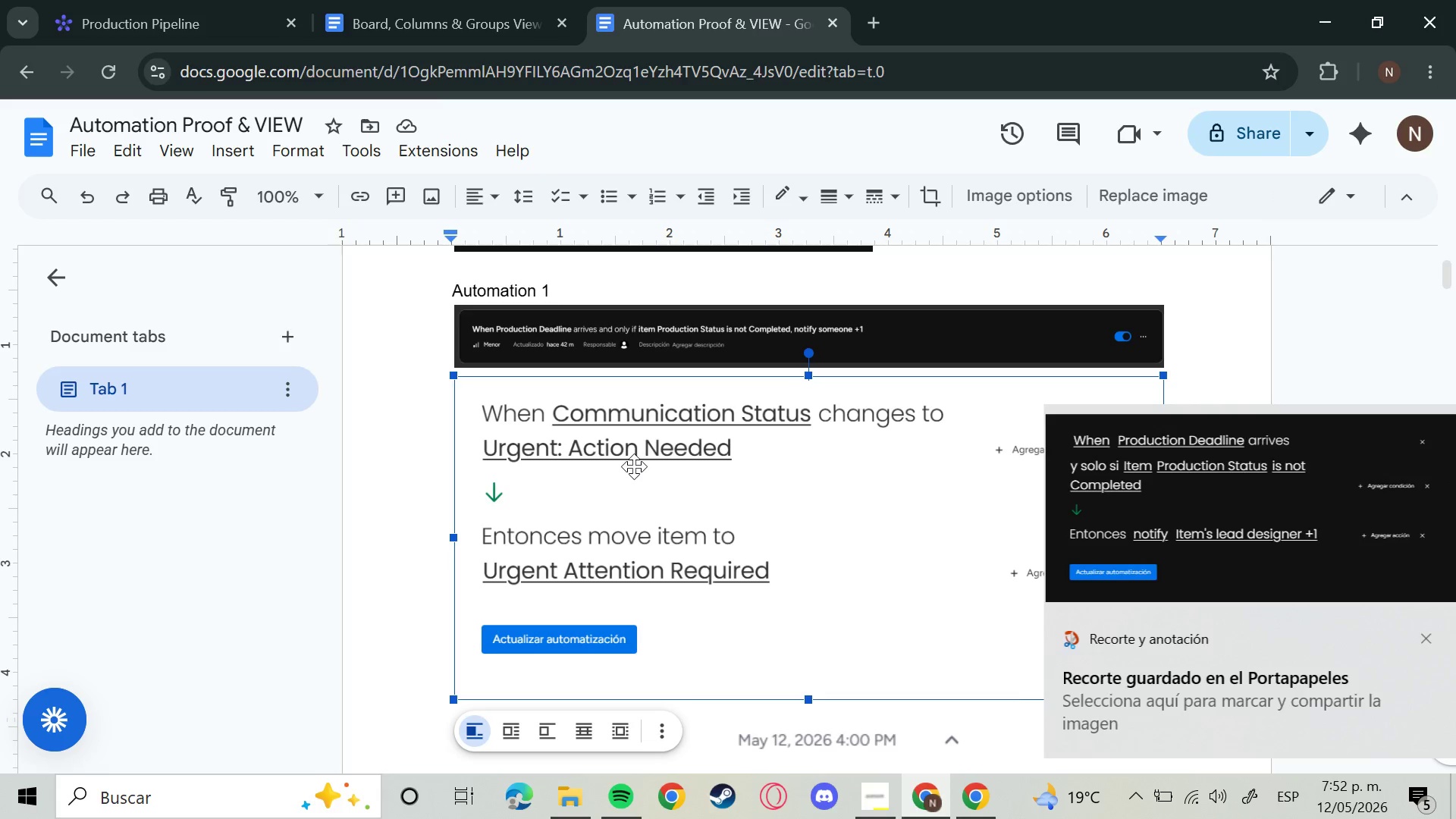 
key(Backspace)
 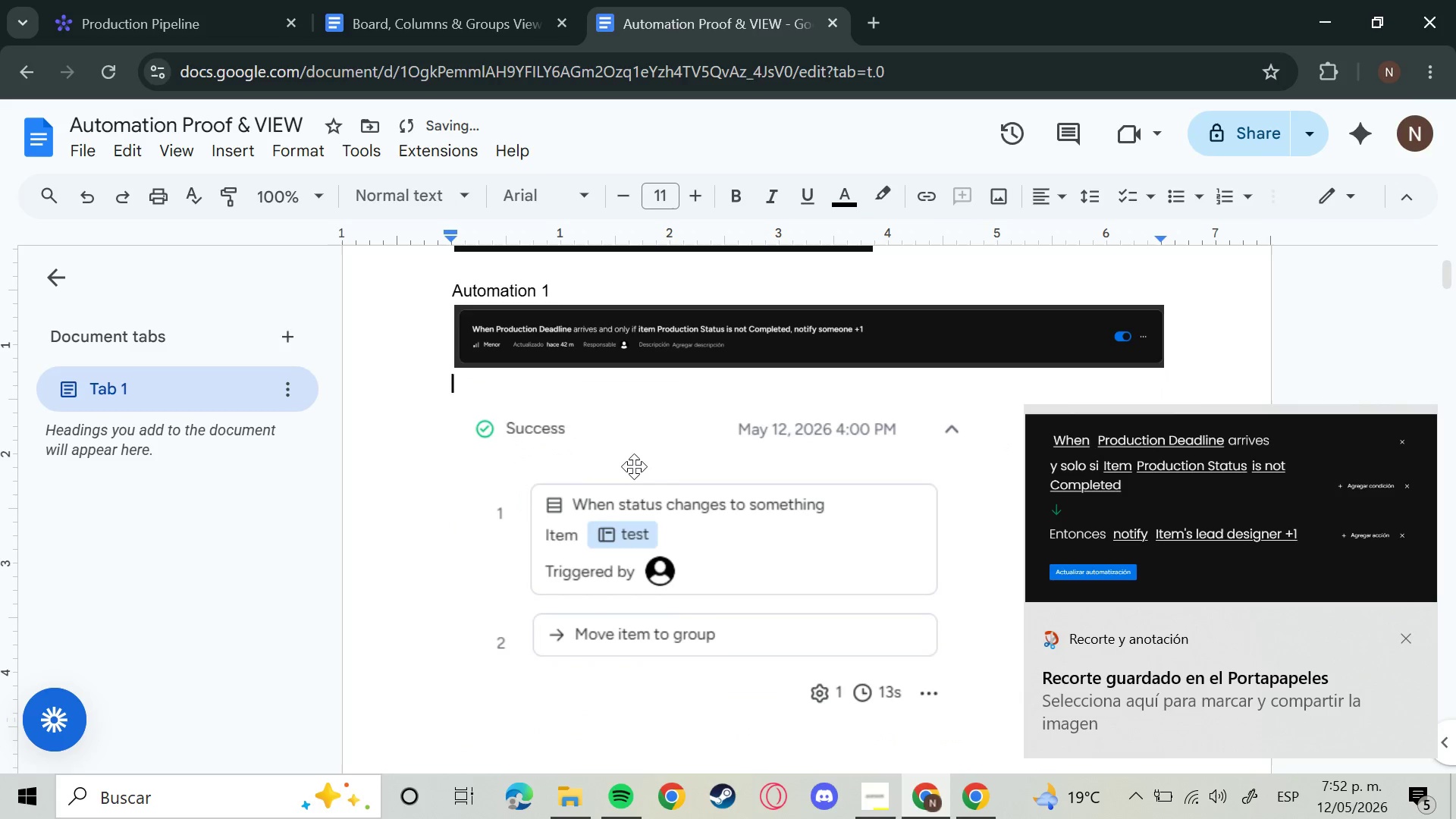 
key(Control+ControlLeft)
 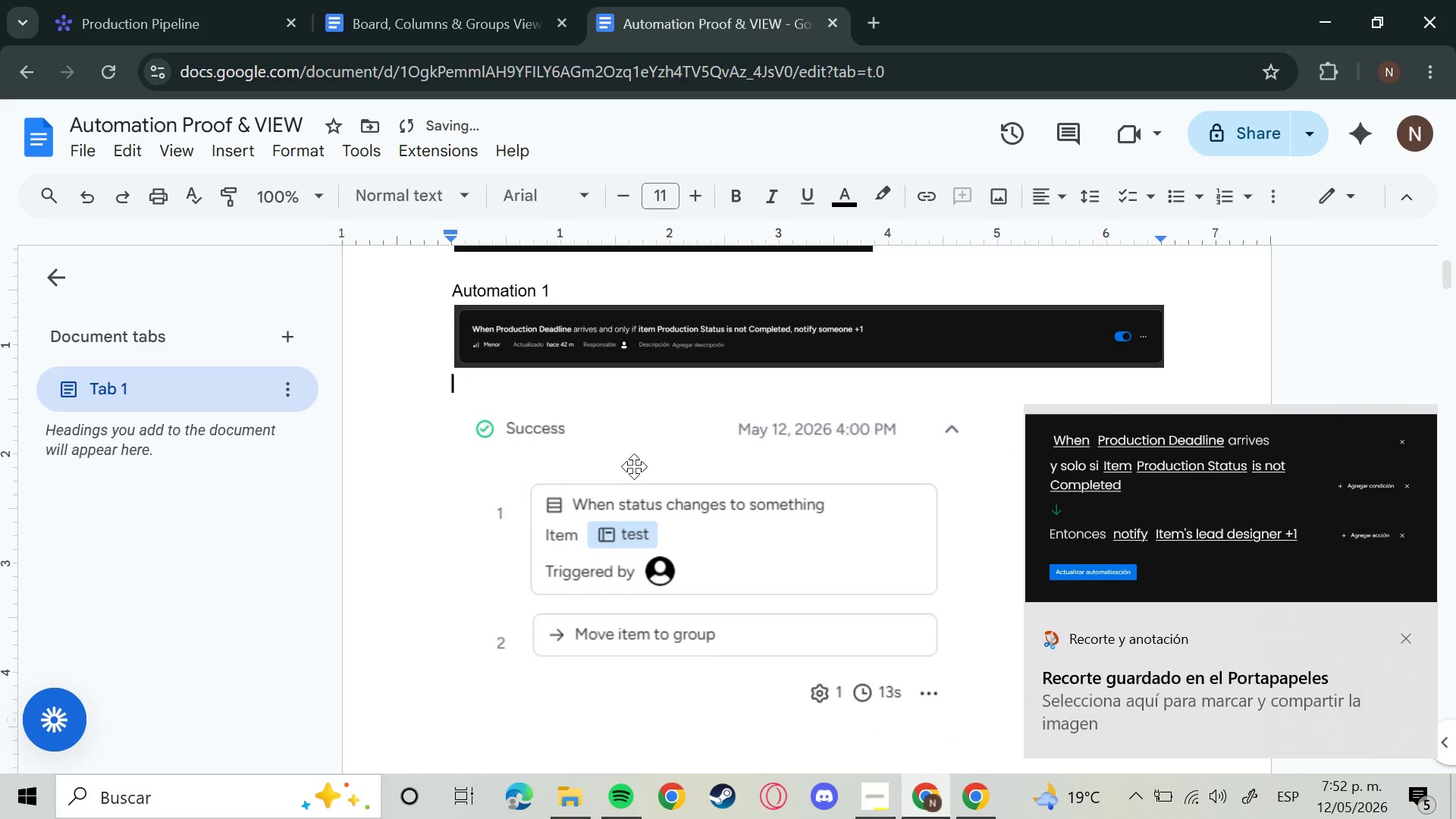 
hold_key(key=ControlLeft, duration=0.41)
 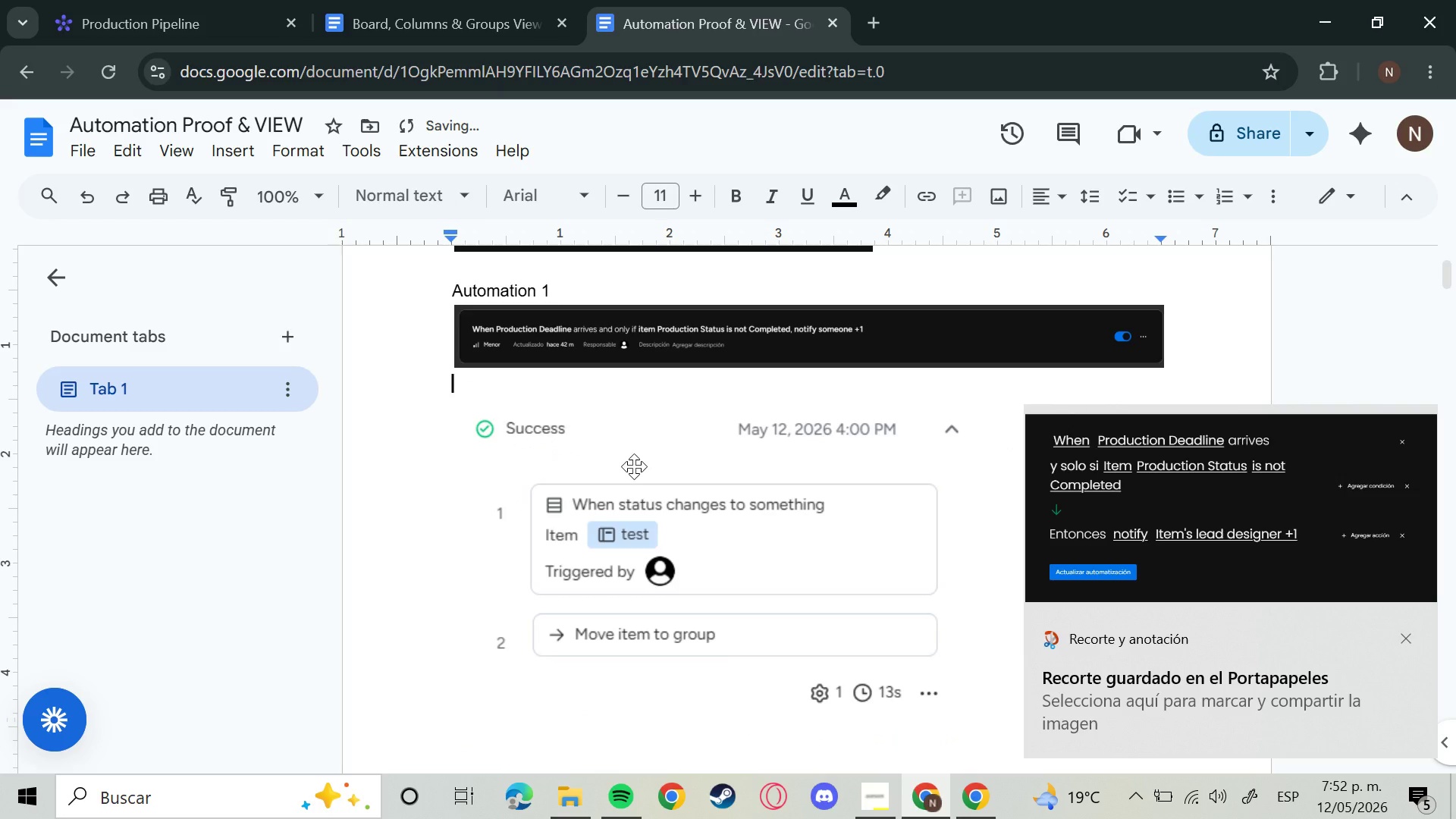 
key(Control+B)
 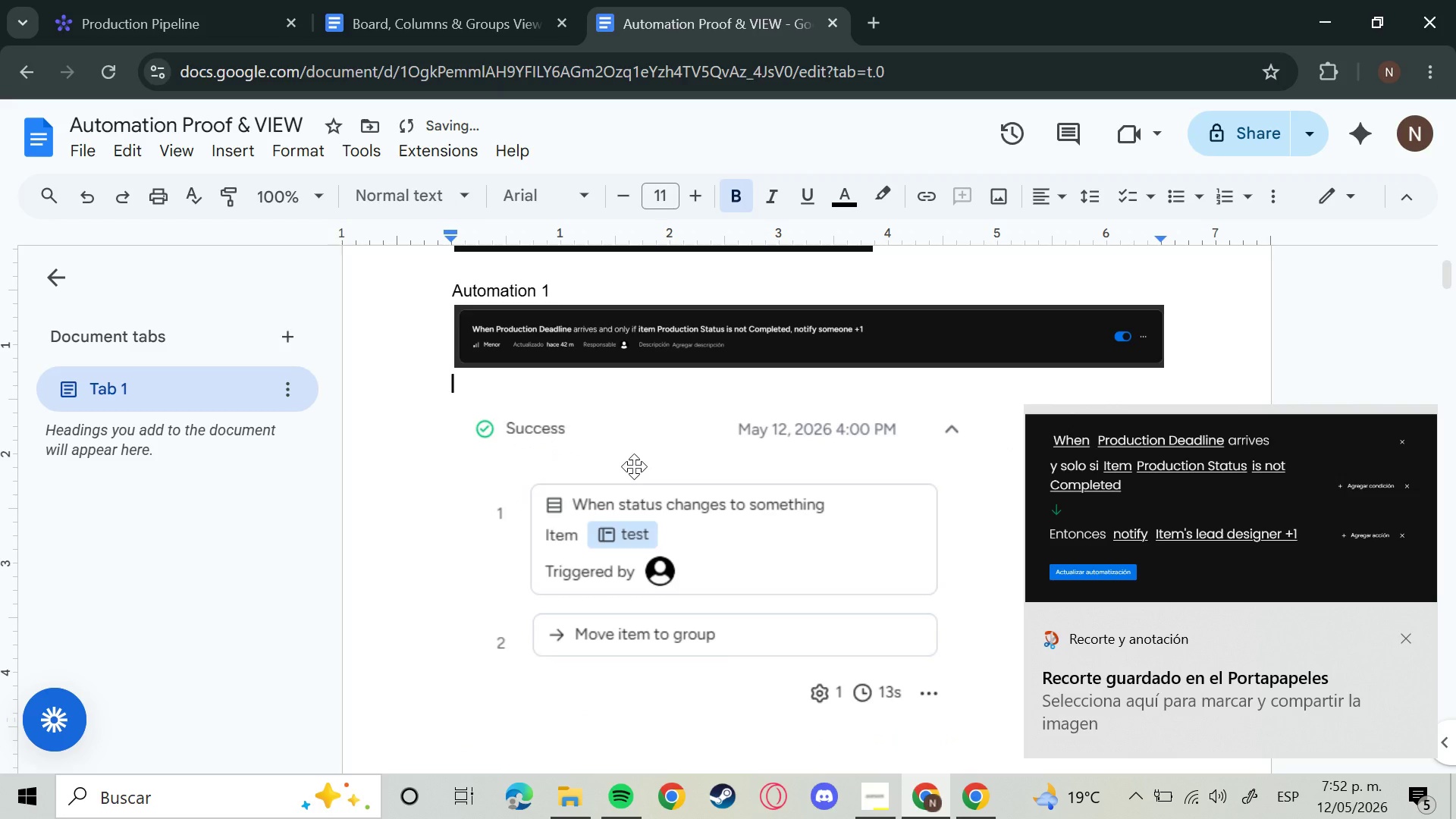 
key(Control+V)
 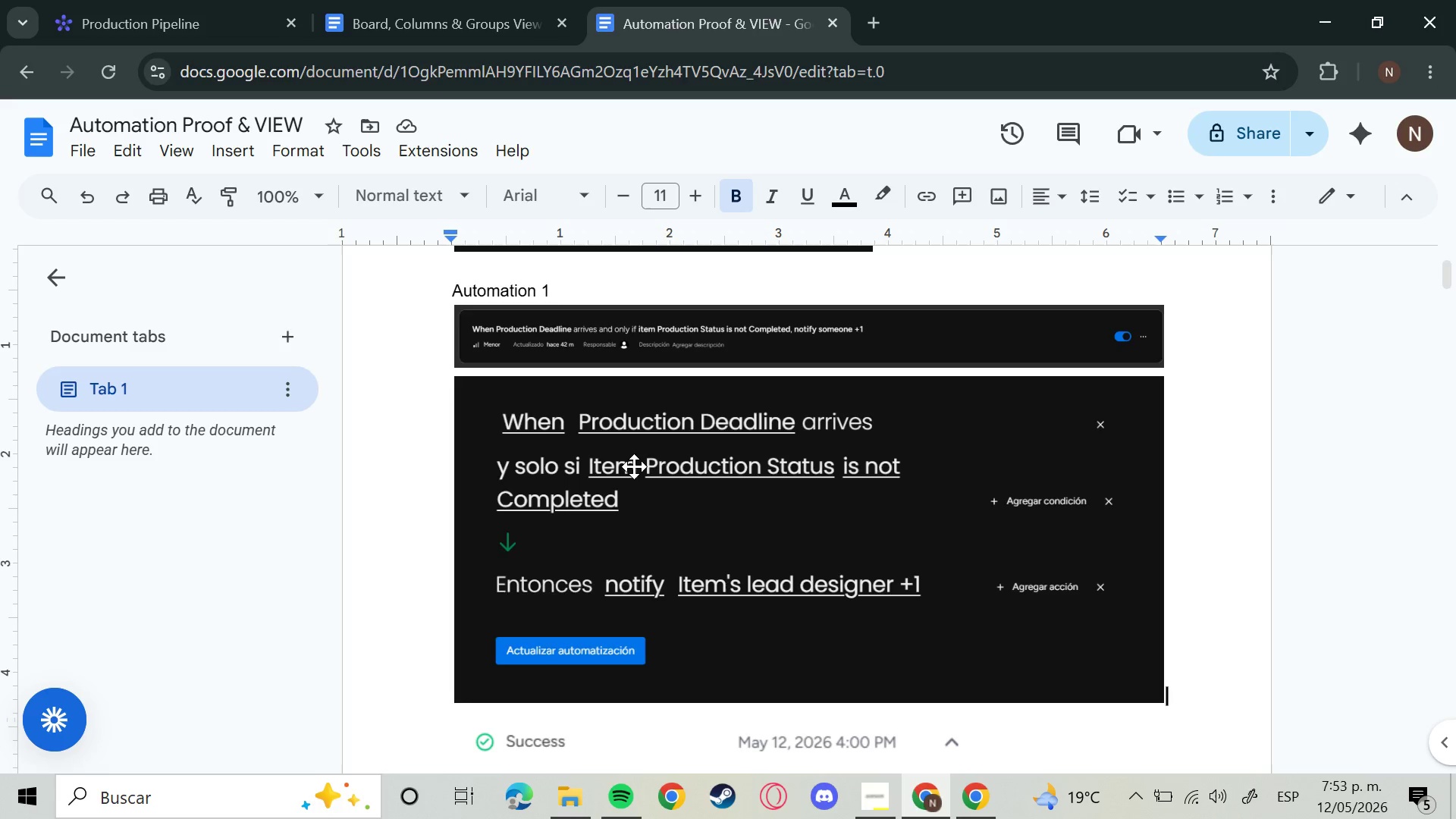 
wait(77.3)
 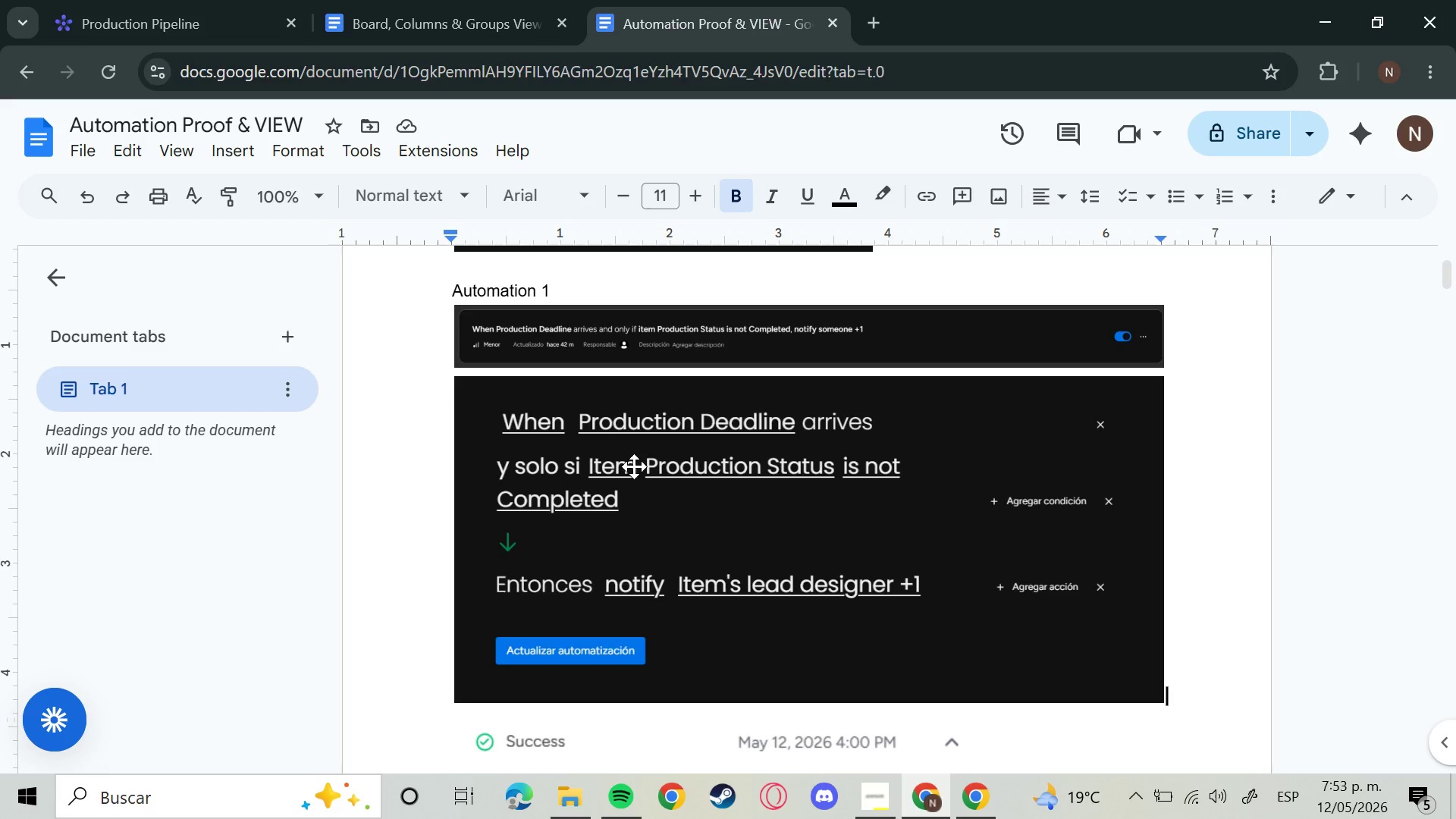 
left_click([208, 0])
 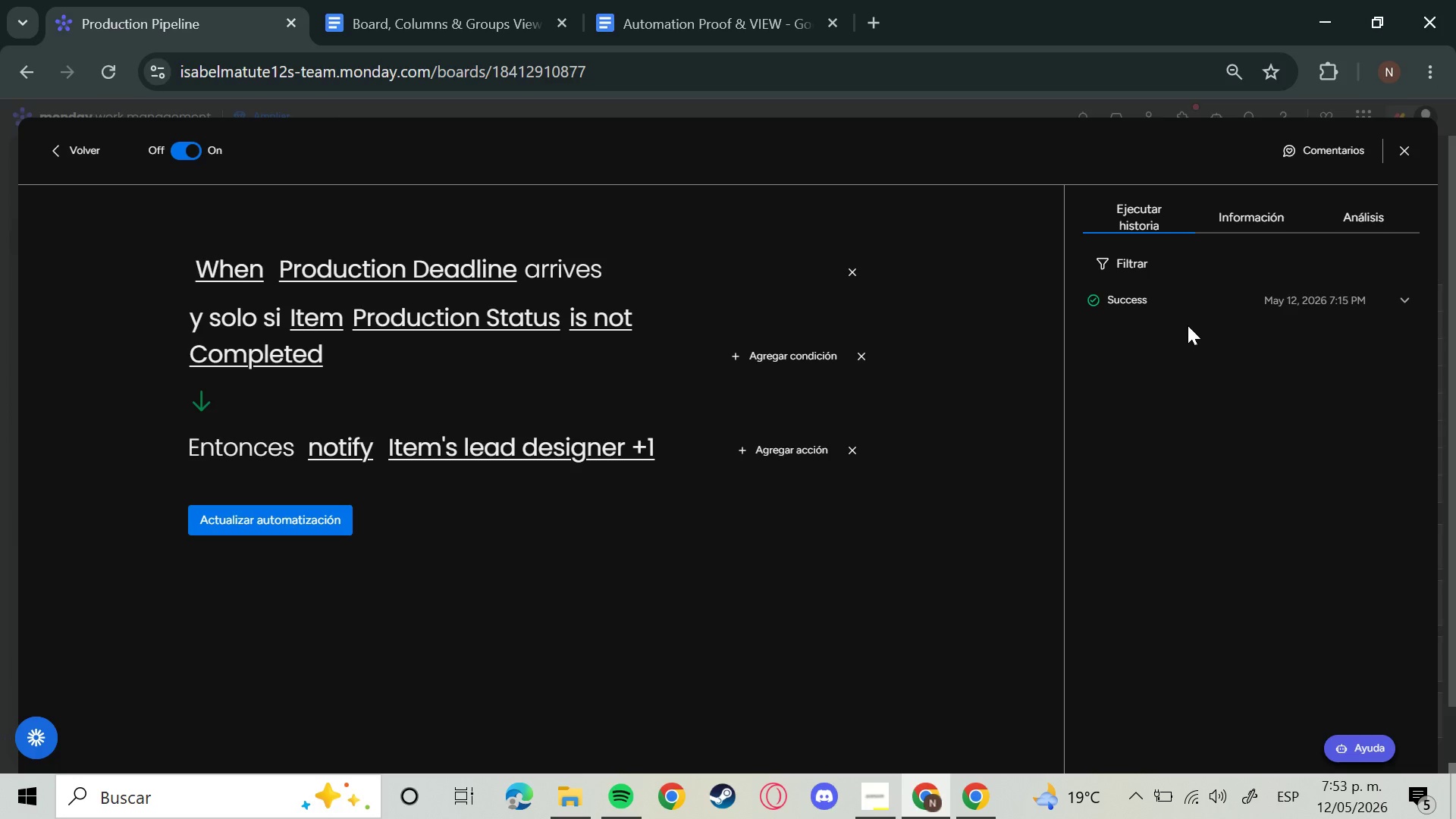 
left_click([1381, 307])
 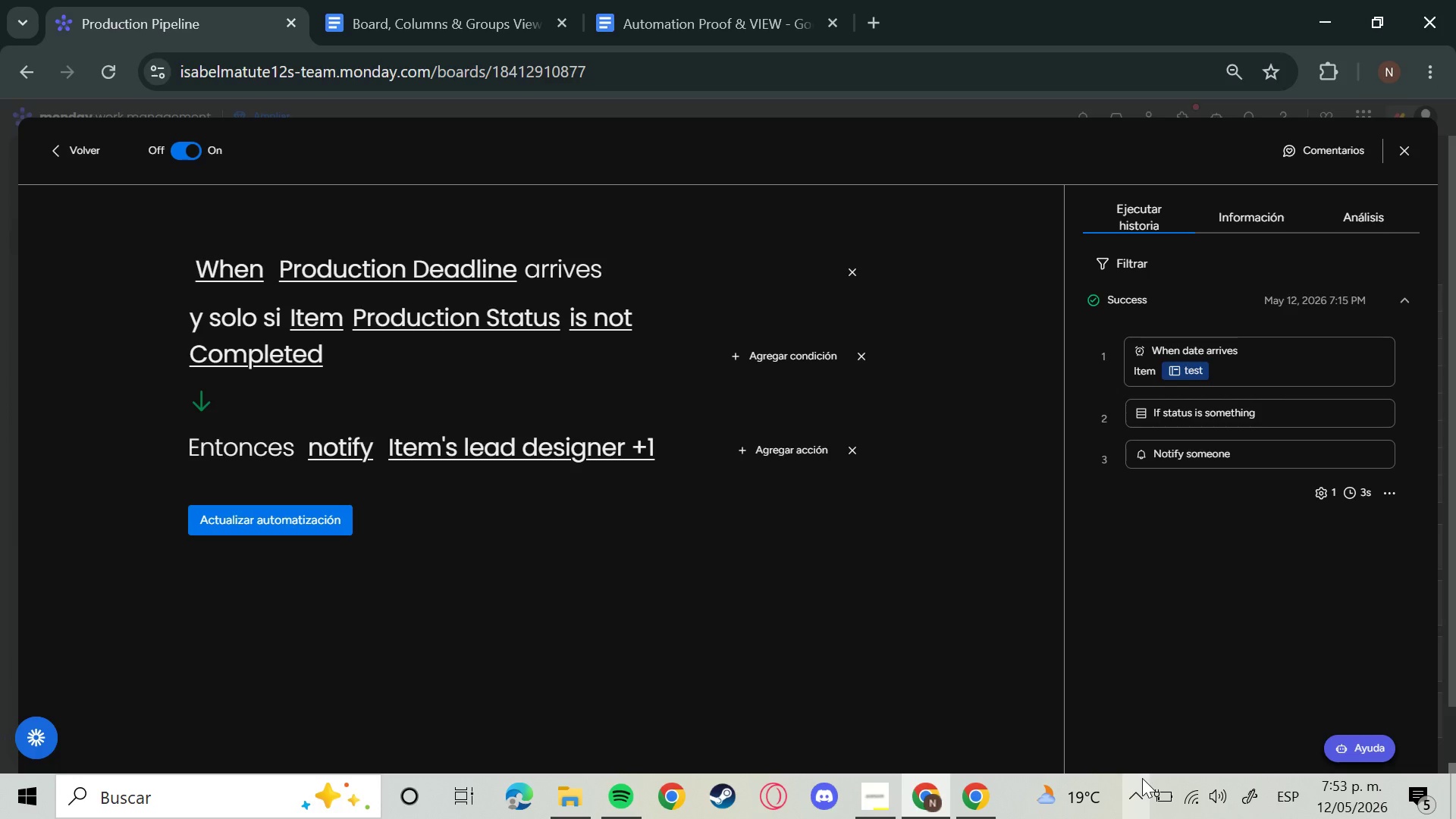 
key(Meta+Shift+S)
 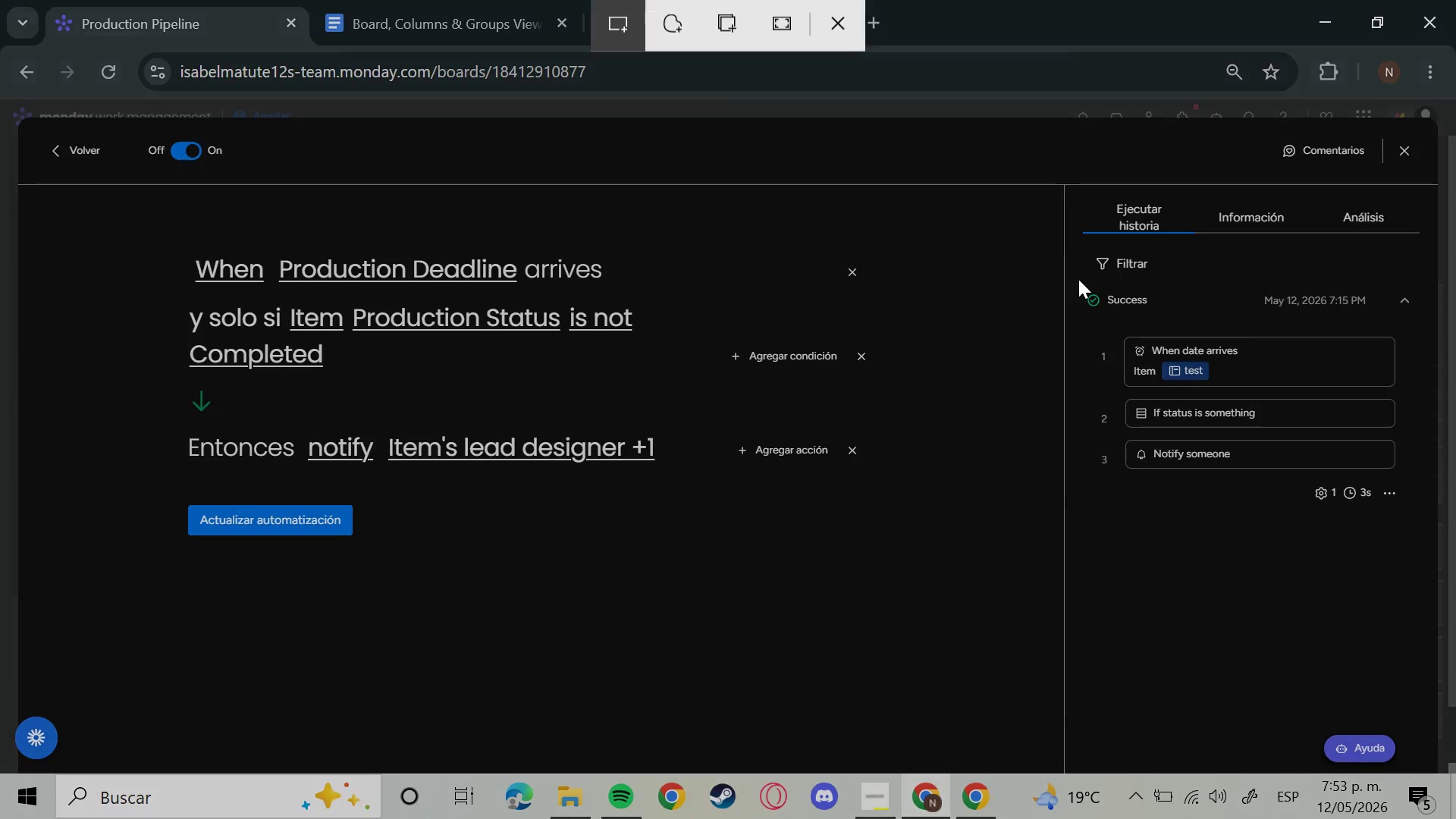 
left_click_drag(start_coordinate=[1078, 279], to_coordinate=[1412, 515])
 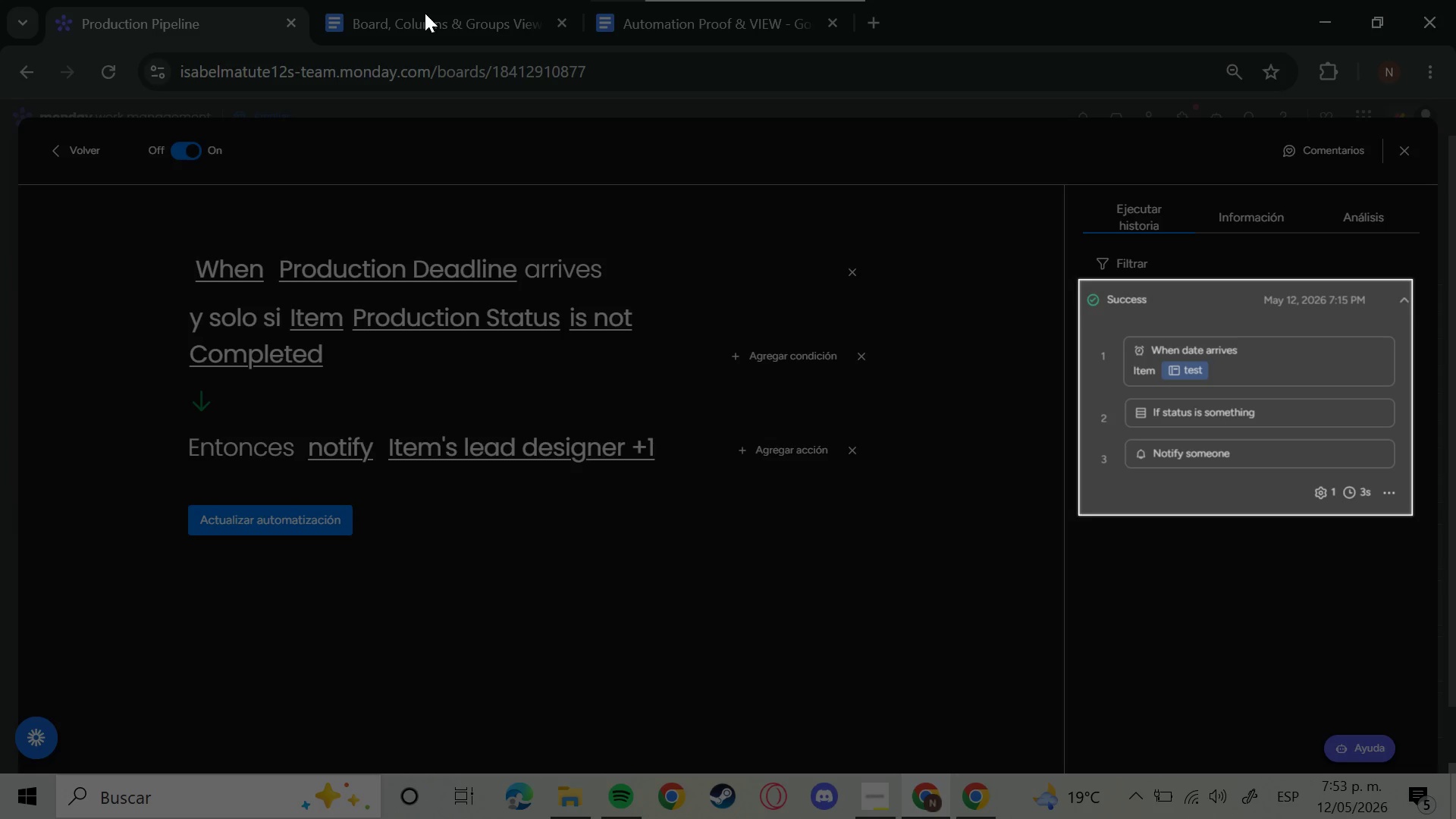 
left_click_drag(start_coordinate=[425, 13], to_coordinate=[419, 44])
 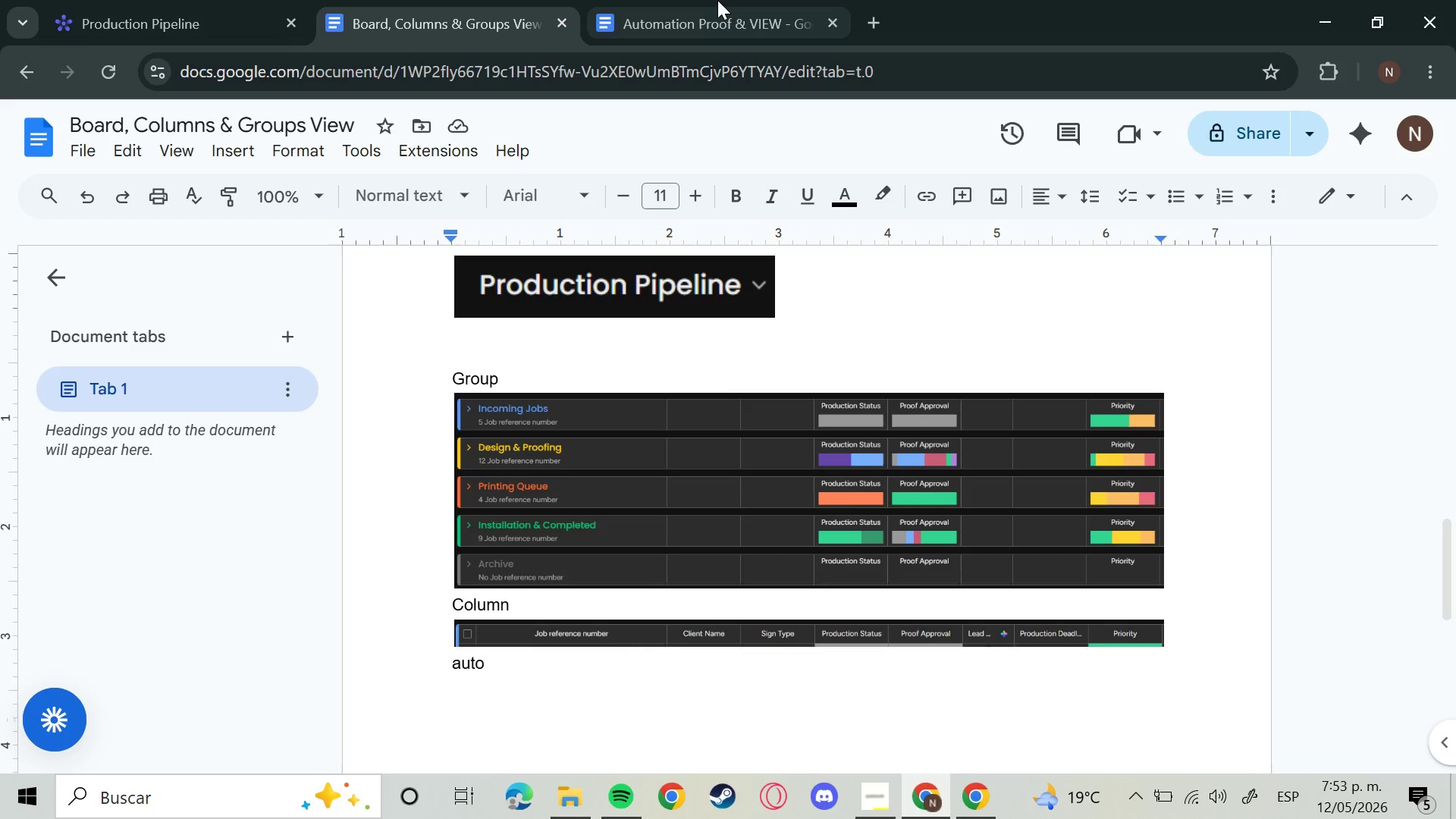 
left_click([688, 0])
 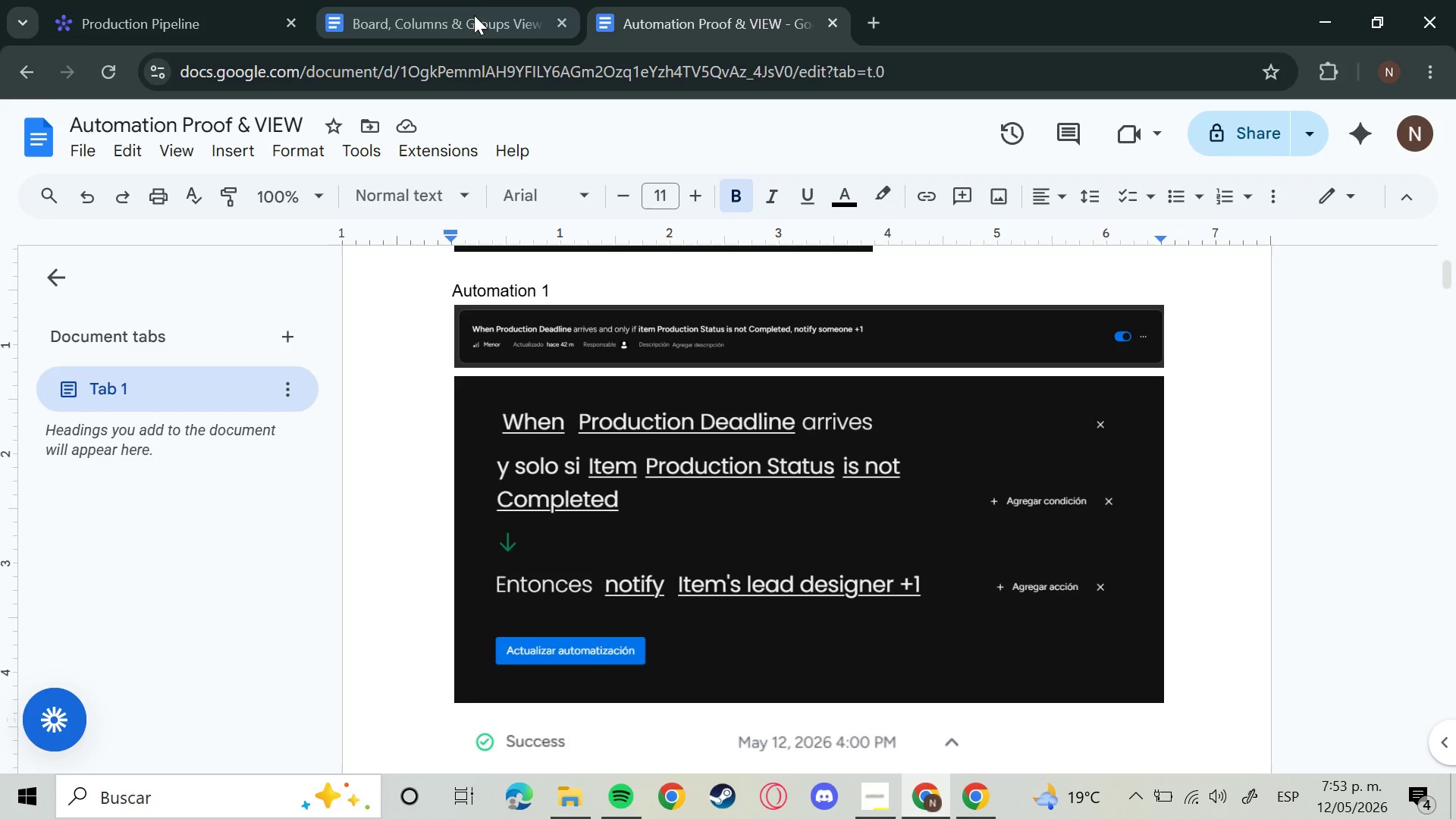 
left_click([477, 0])
 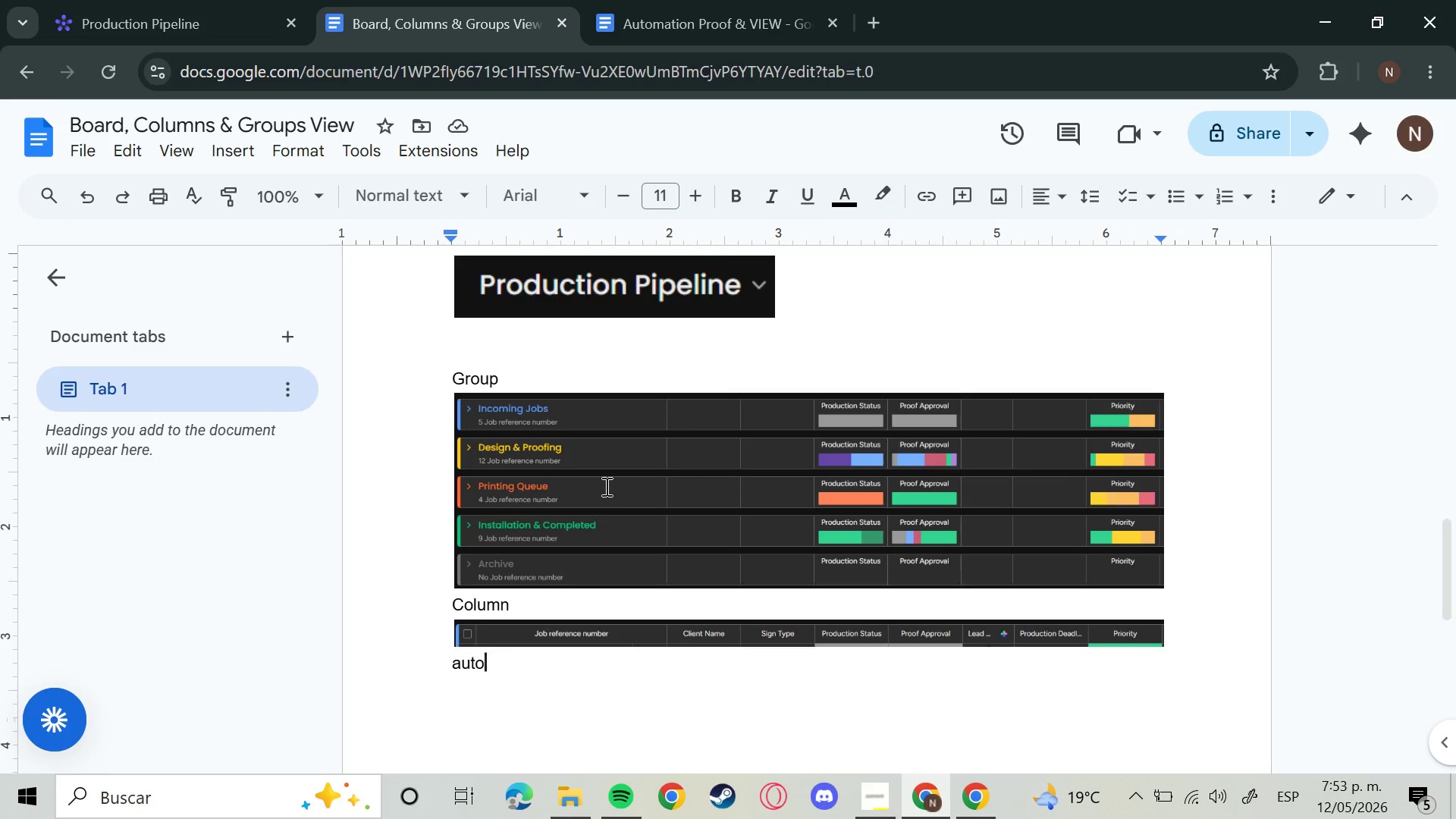 
scroll: coordinate [592, 560], scroll_direction: down, amount: 3.0
 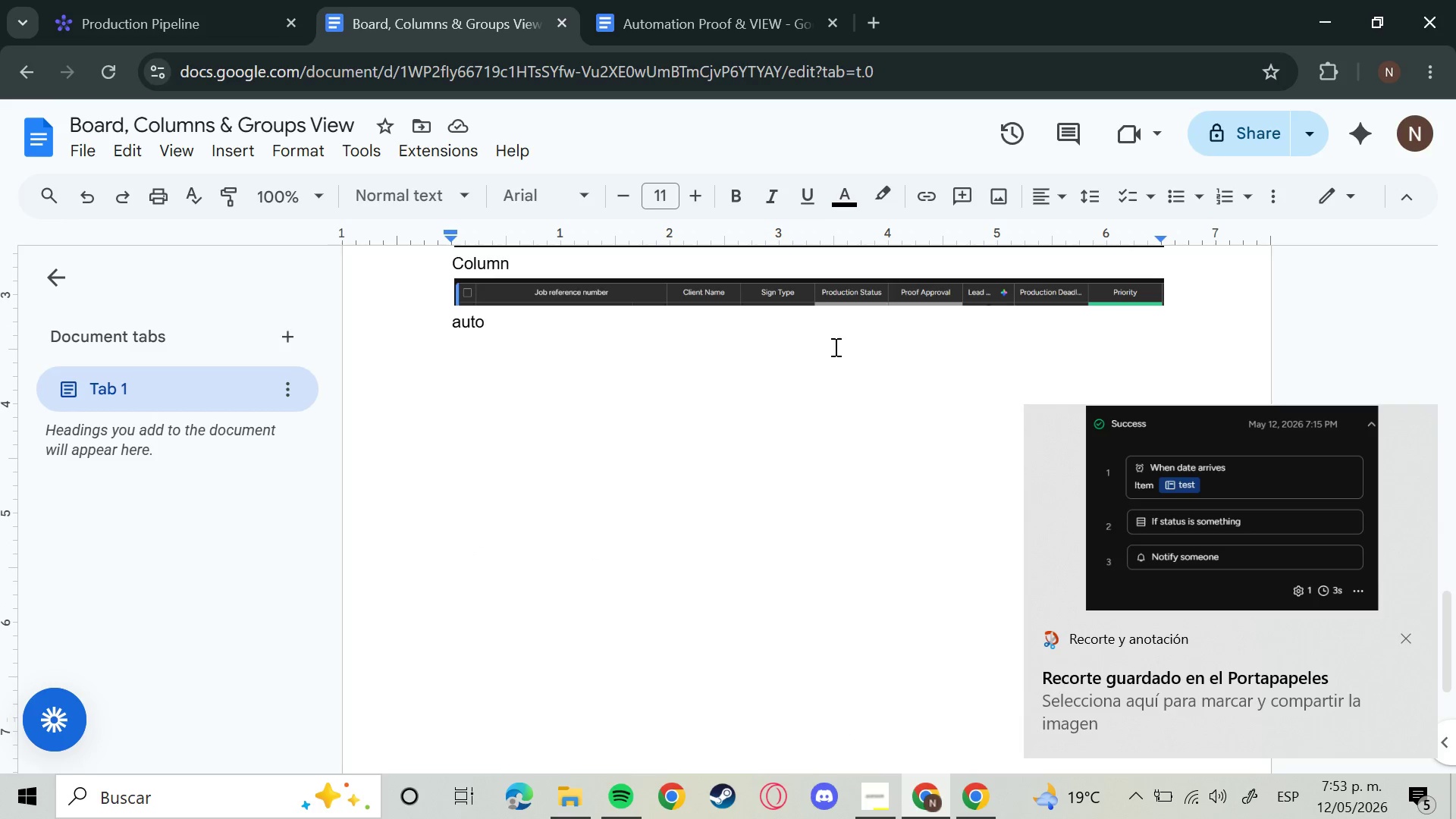 
key(Backspace)
 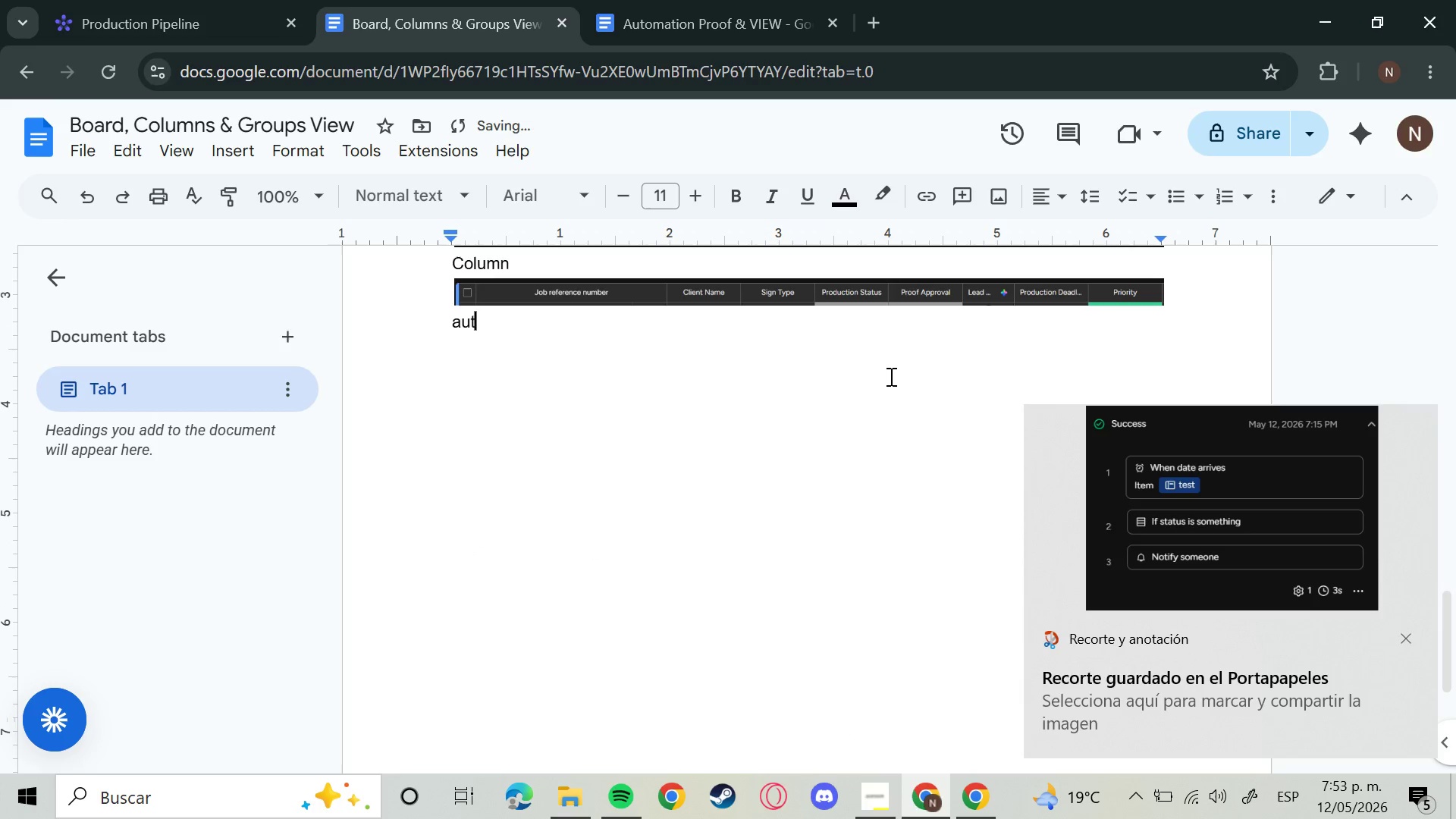 
key(Backspace)
 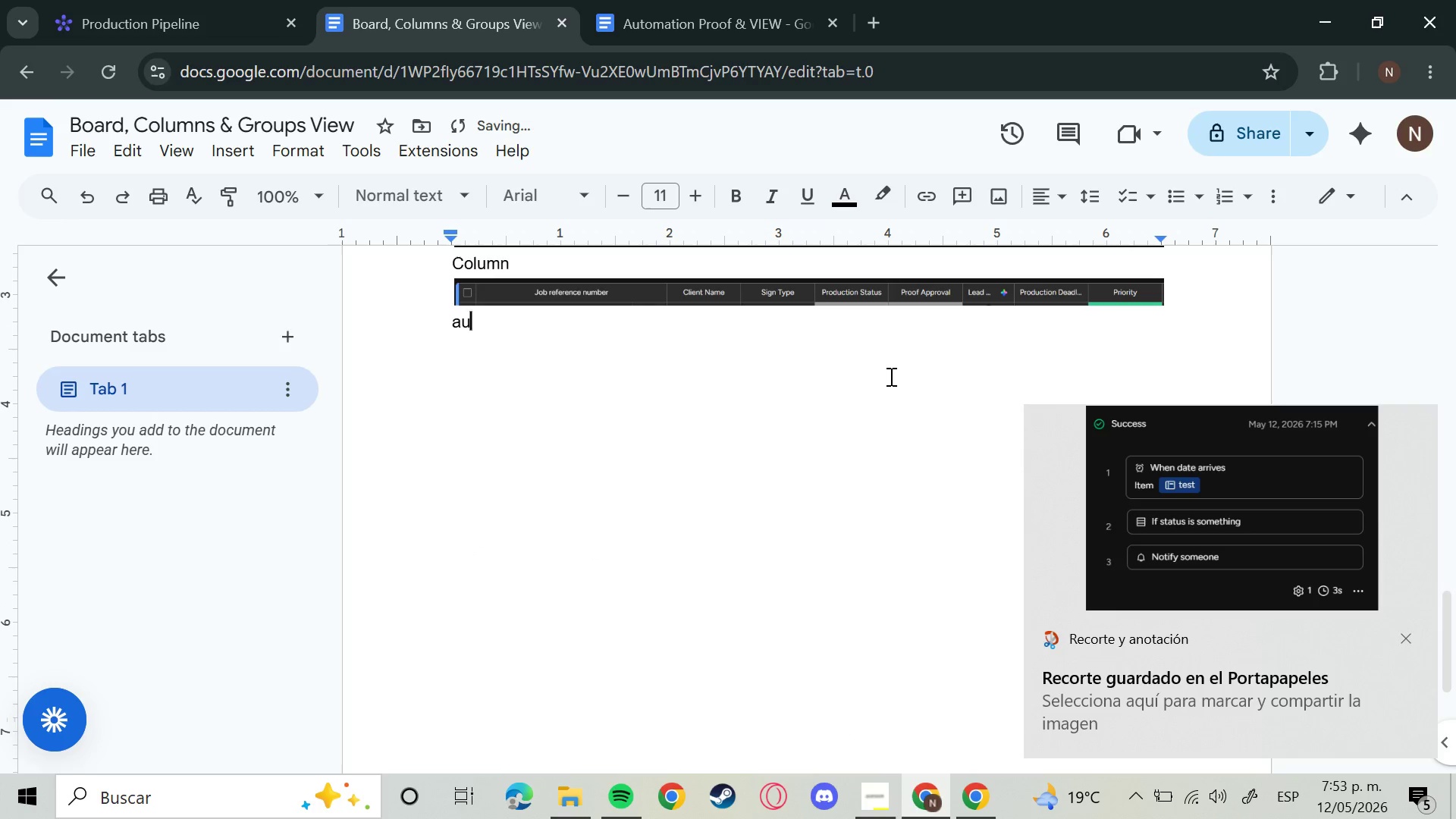 
key(Backspace)
 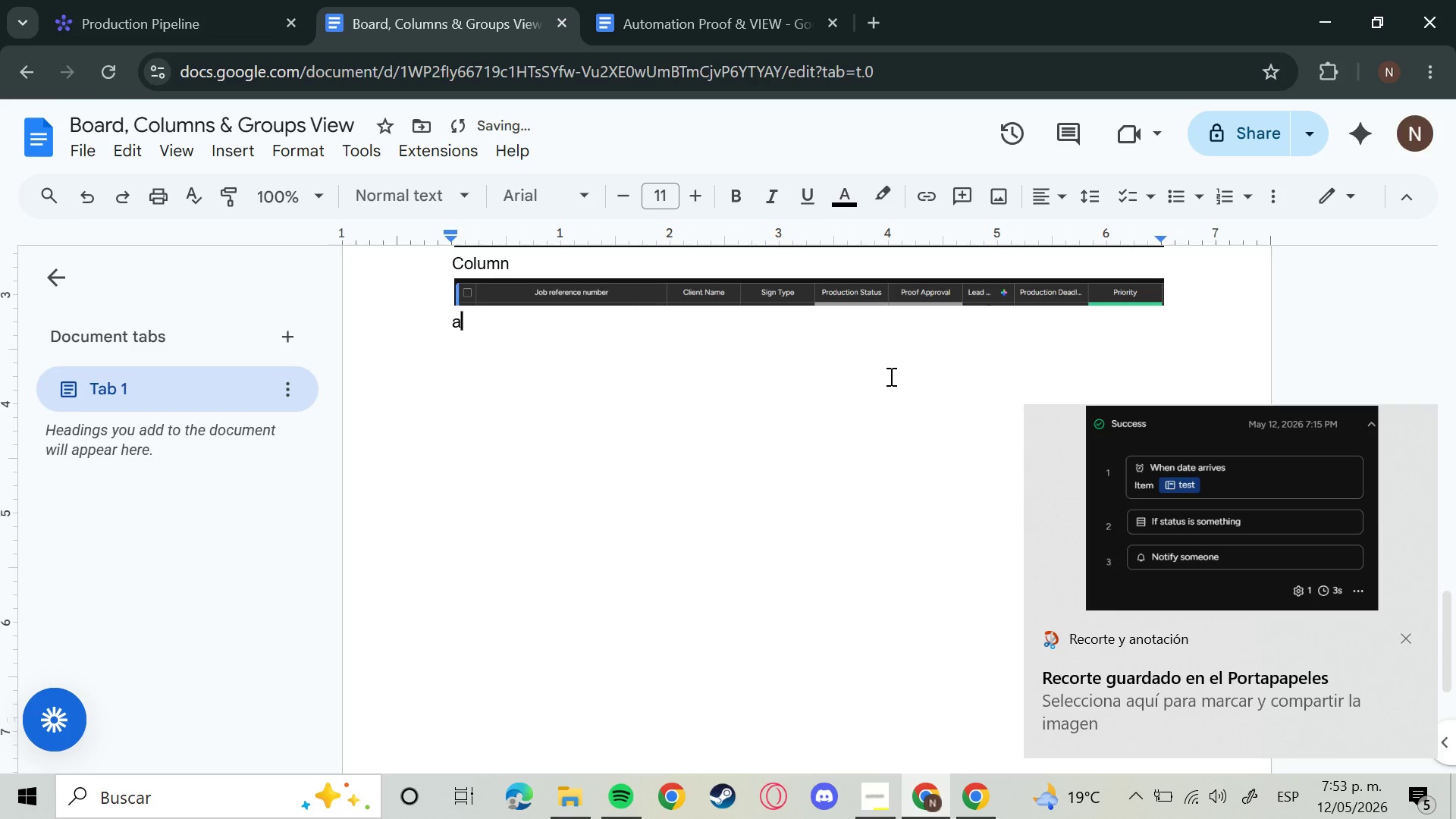 
key(Backspace)
 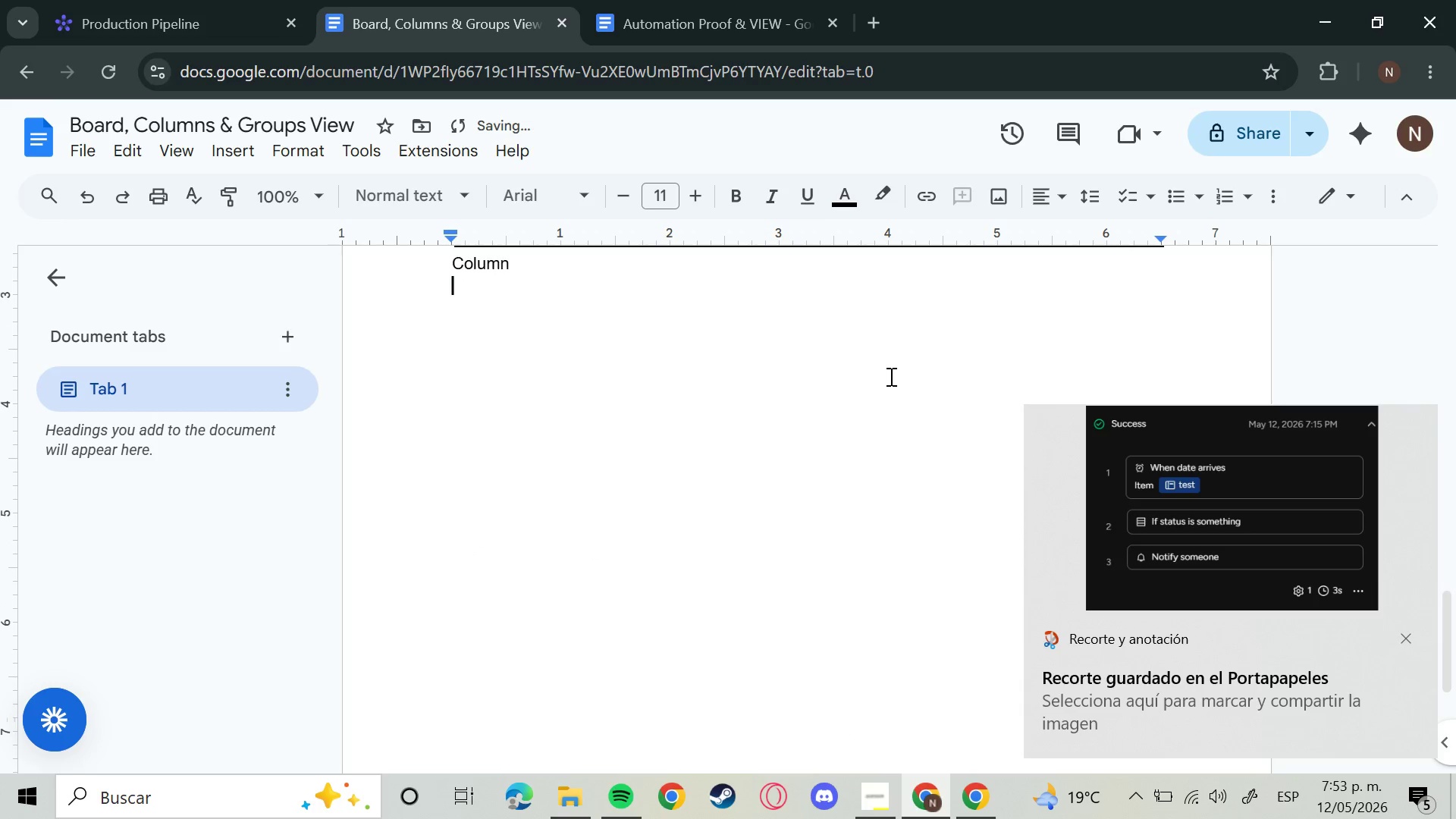 
key(Backspace)
 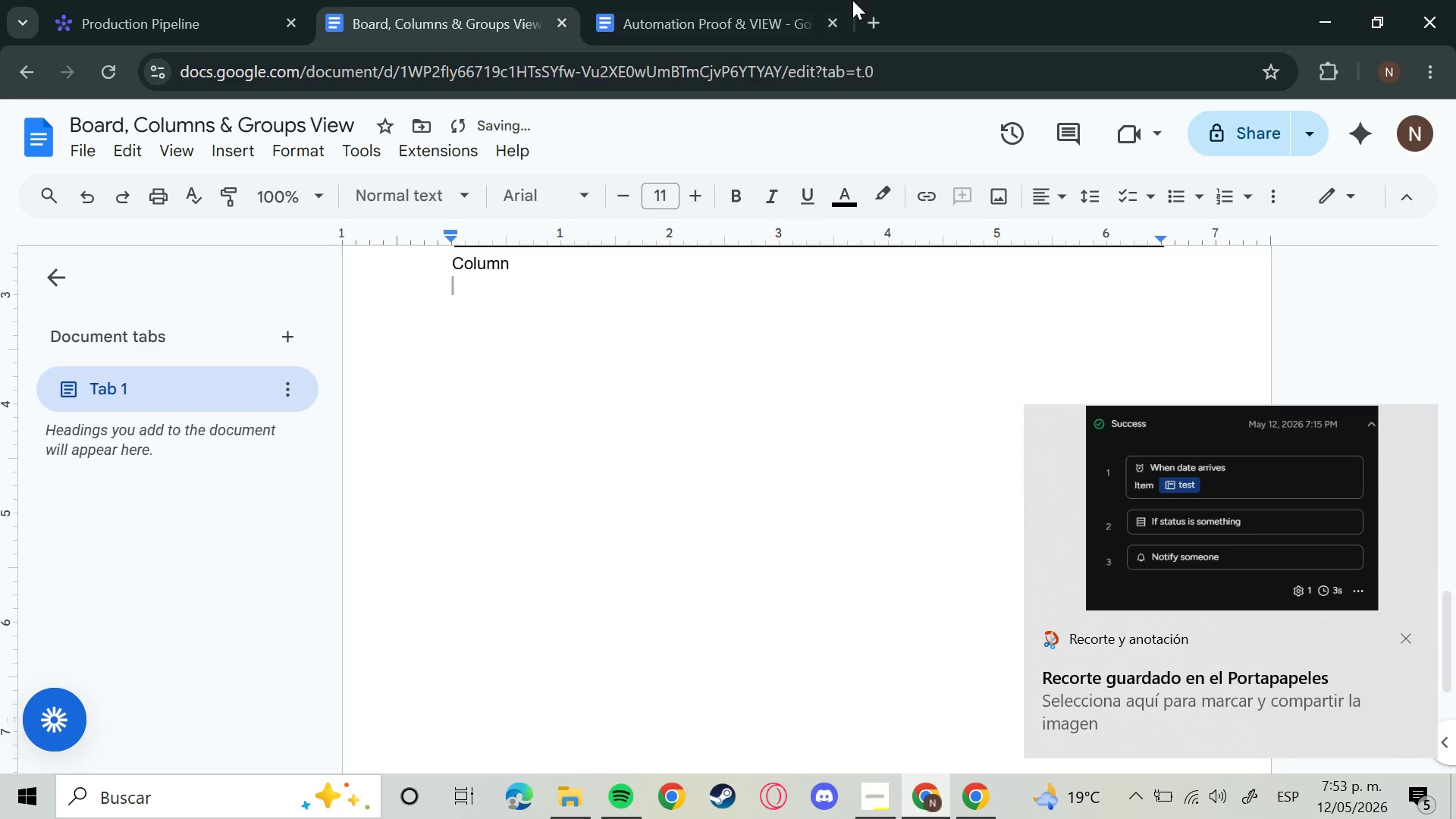 
left_click([768, 0])
 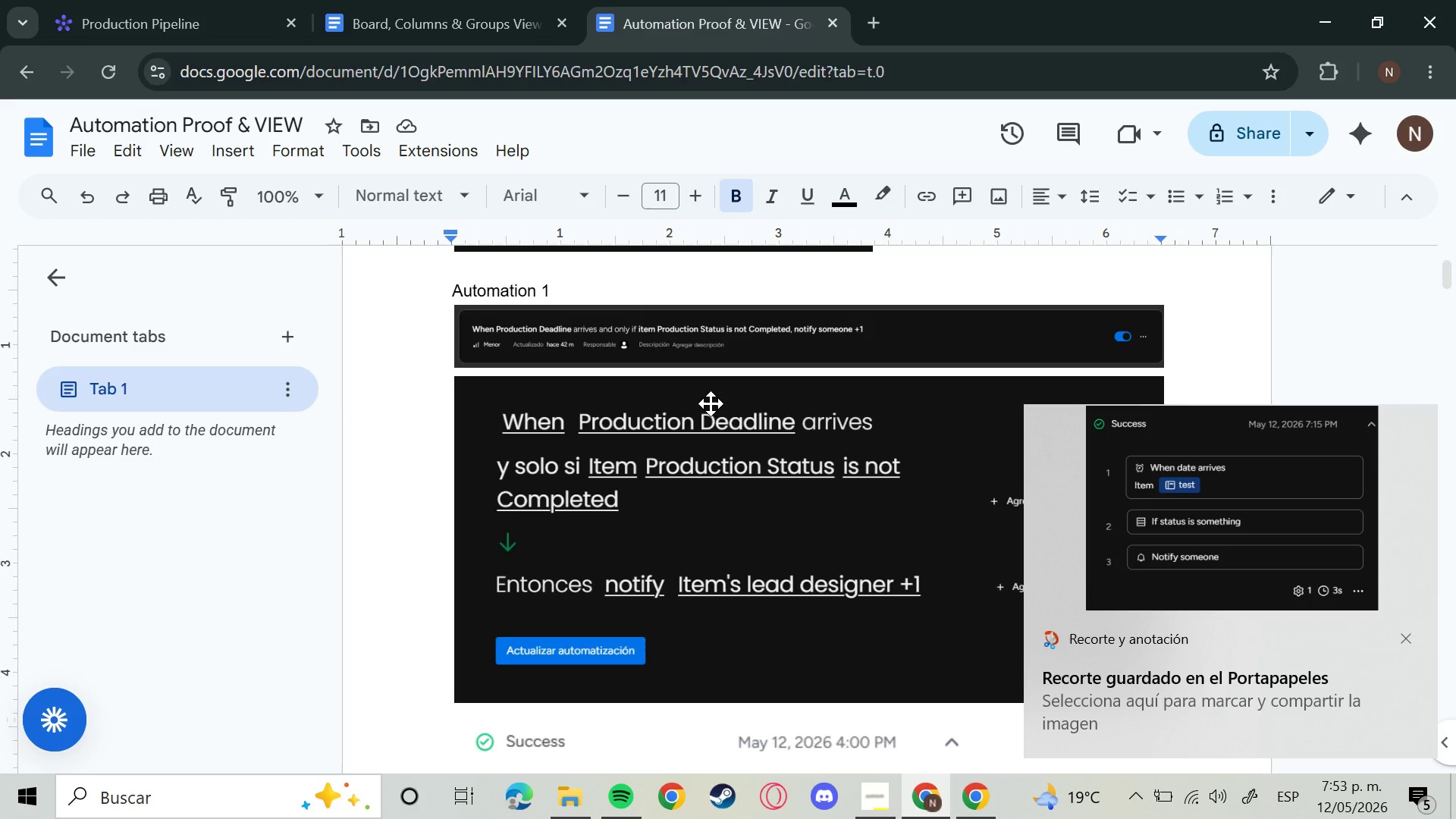 
left_click([685, 475])
 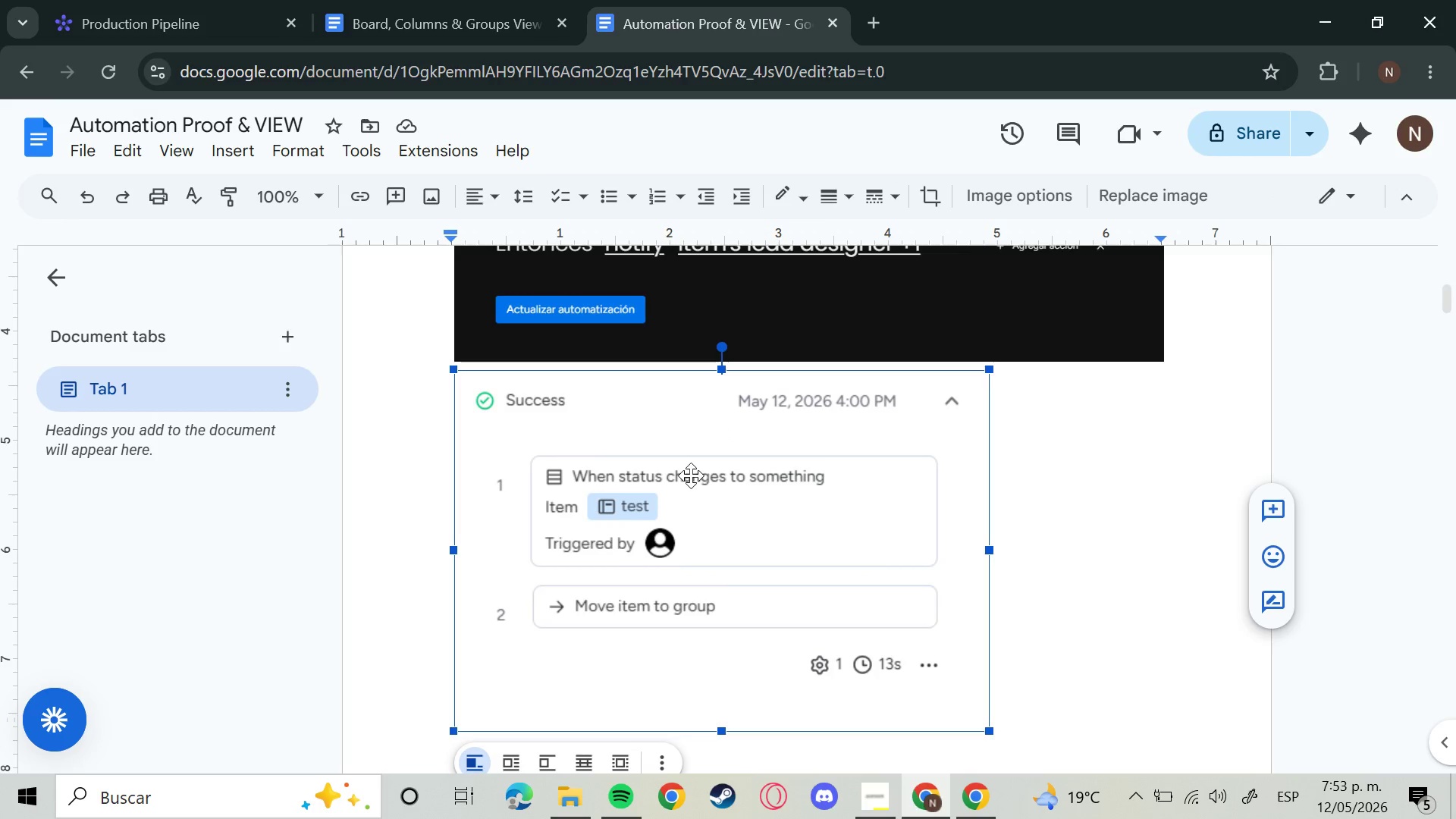 
scroll: coordinate [723, 432], scroll_direction: down, amount: 3.0
 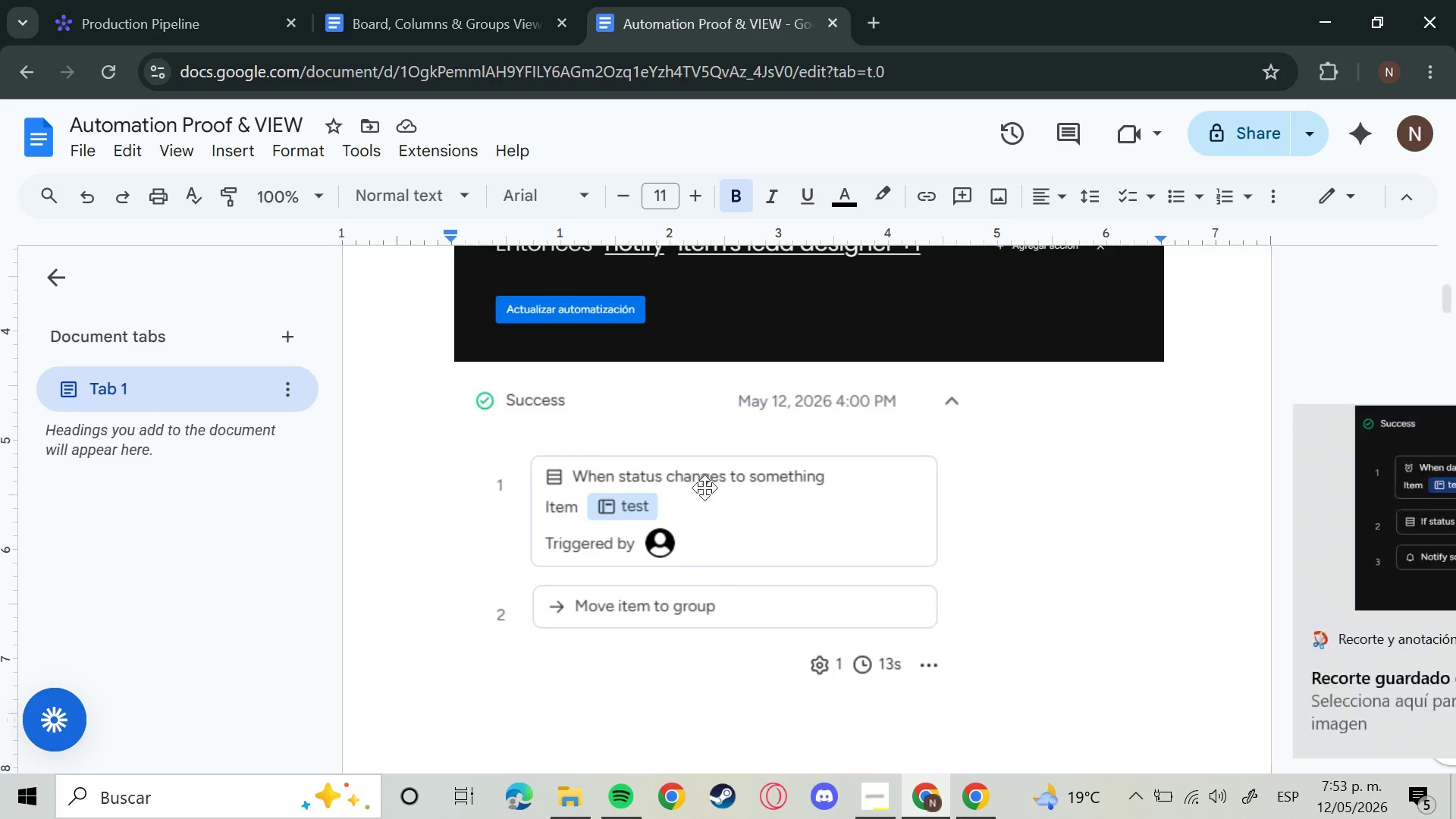 
key(Backspace)
 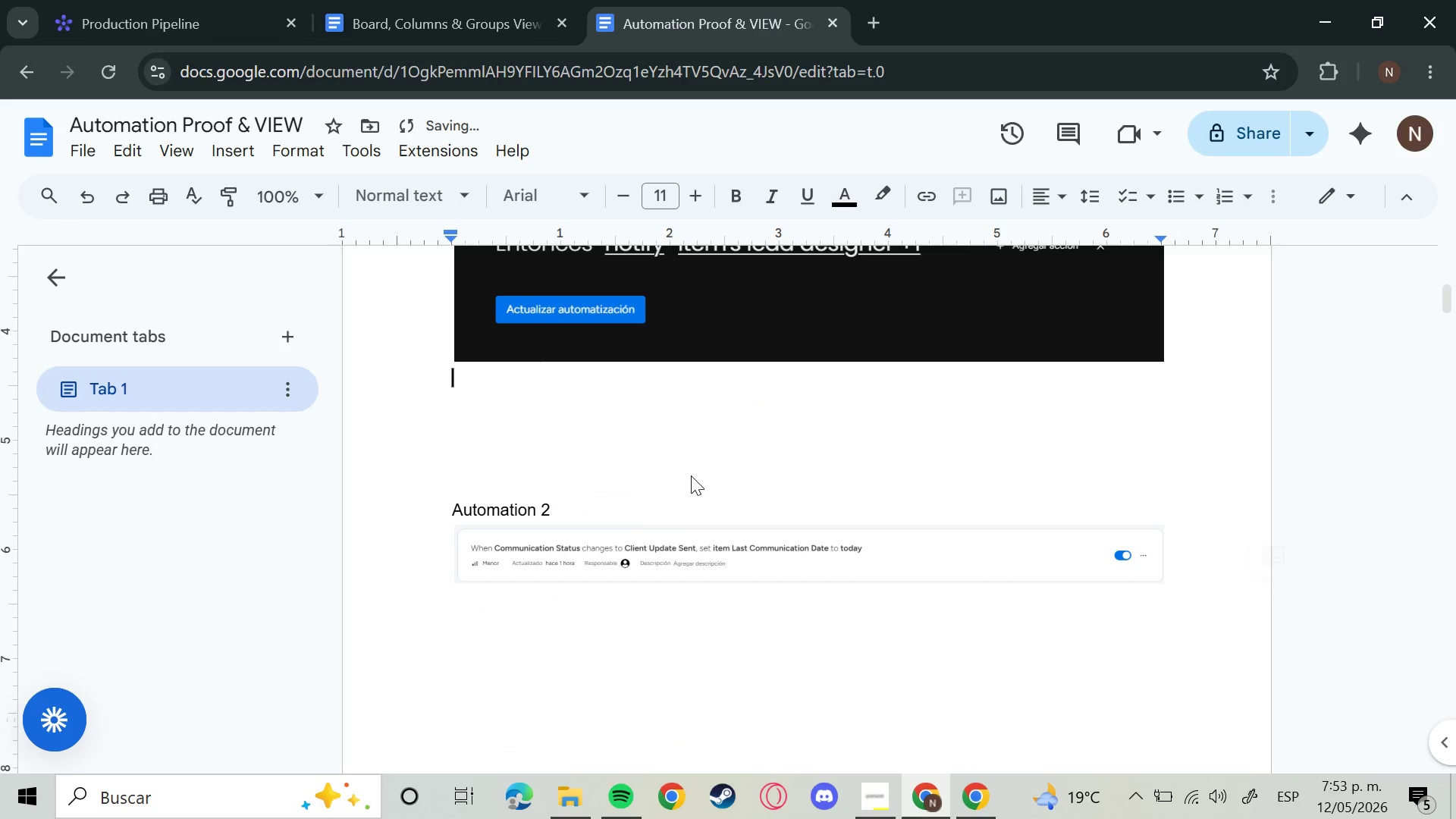 
key(Control+V)
 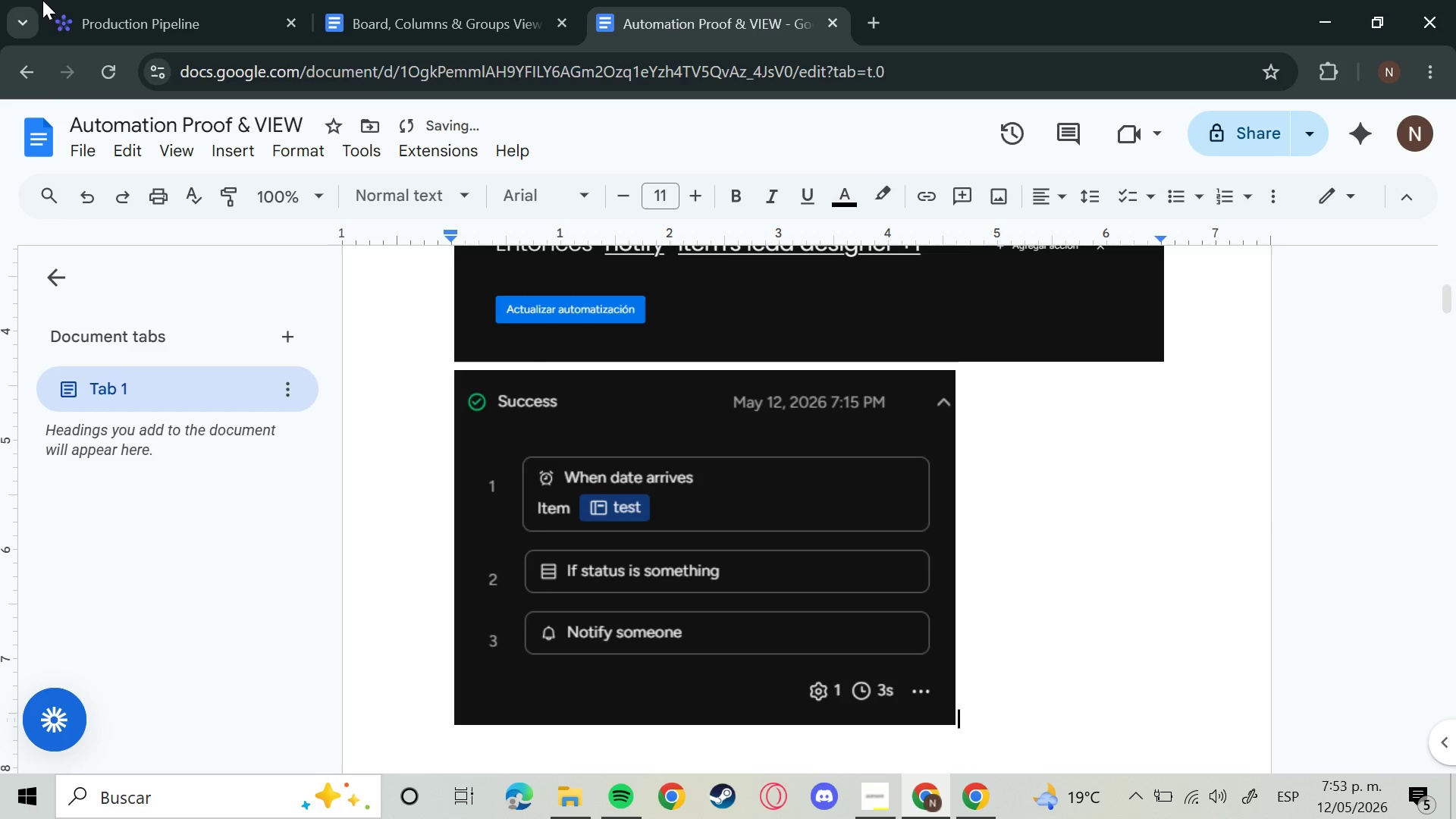 
left_click_drag(start_coordinate=[52, 0], to_coordinate=[55, 0])
 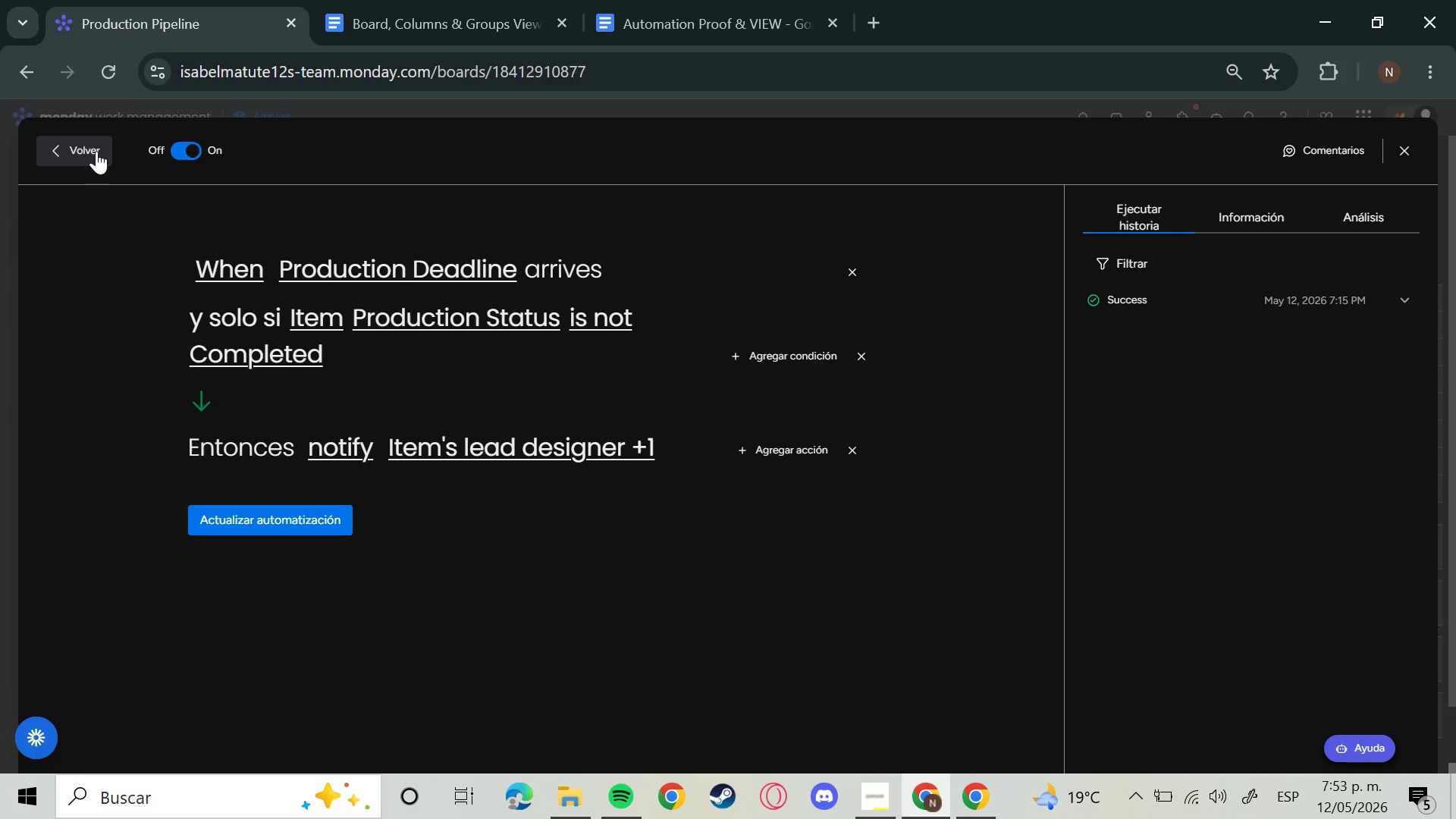 
left_click([96, 150])
 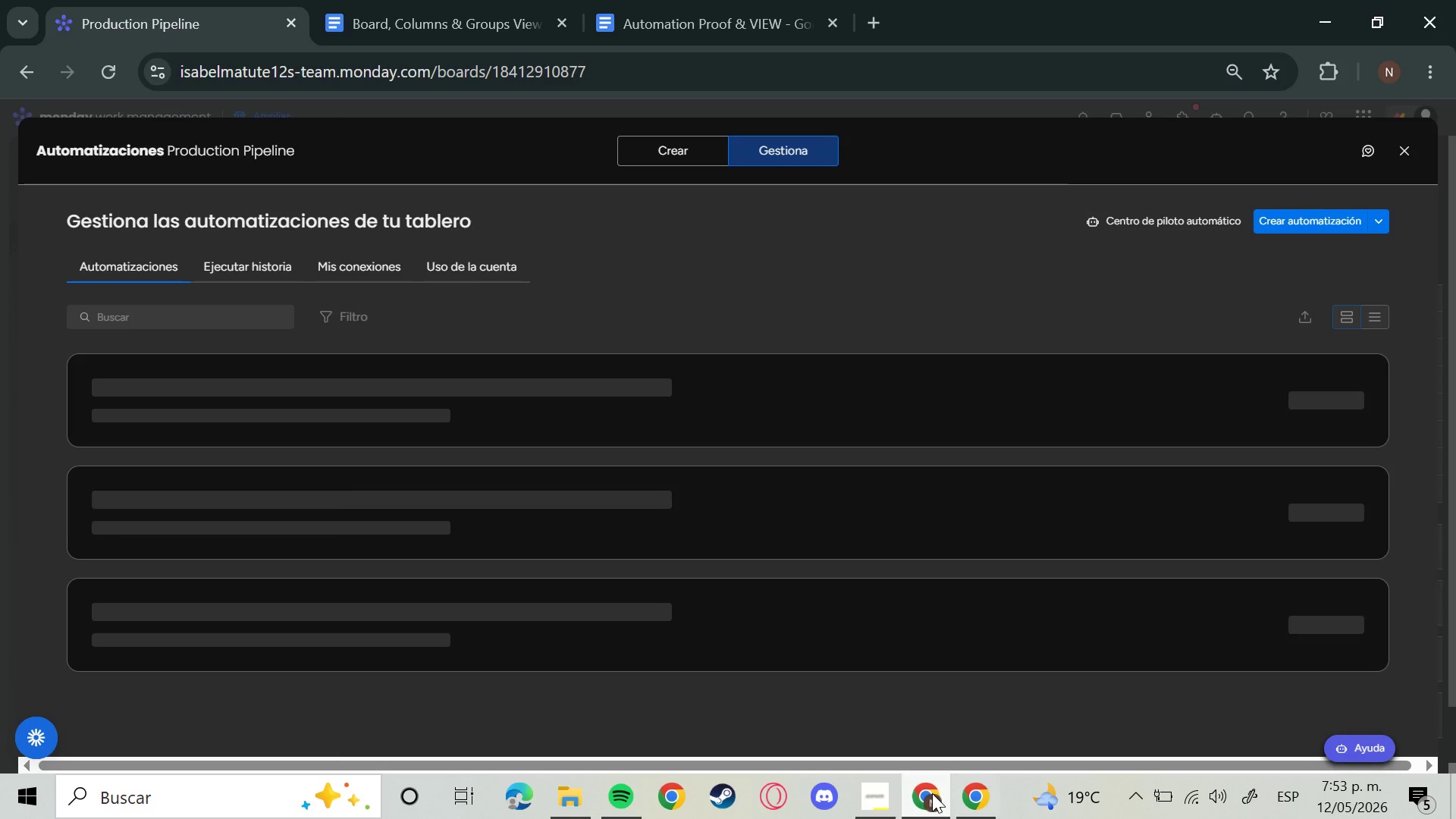 
left_click([879, 817])